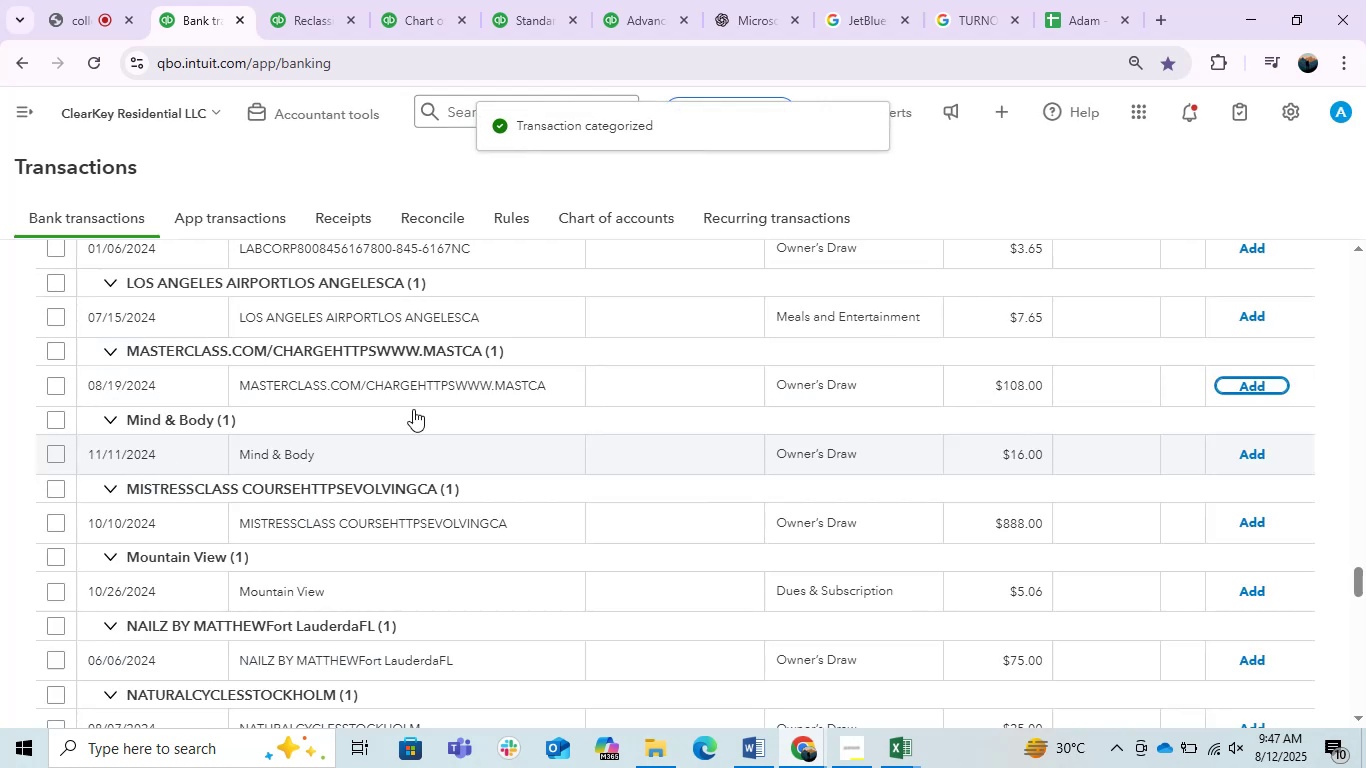 
wait(8.32)
 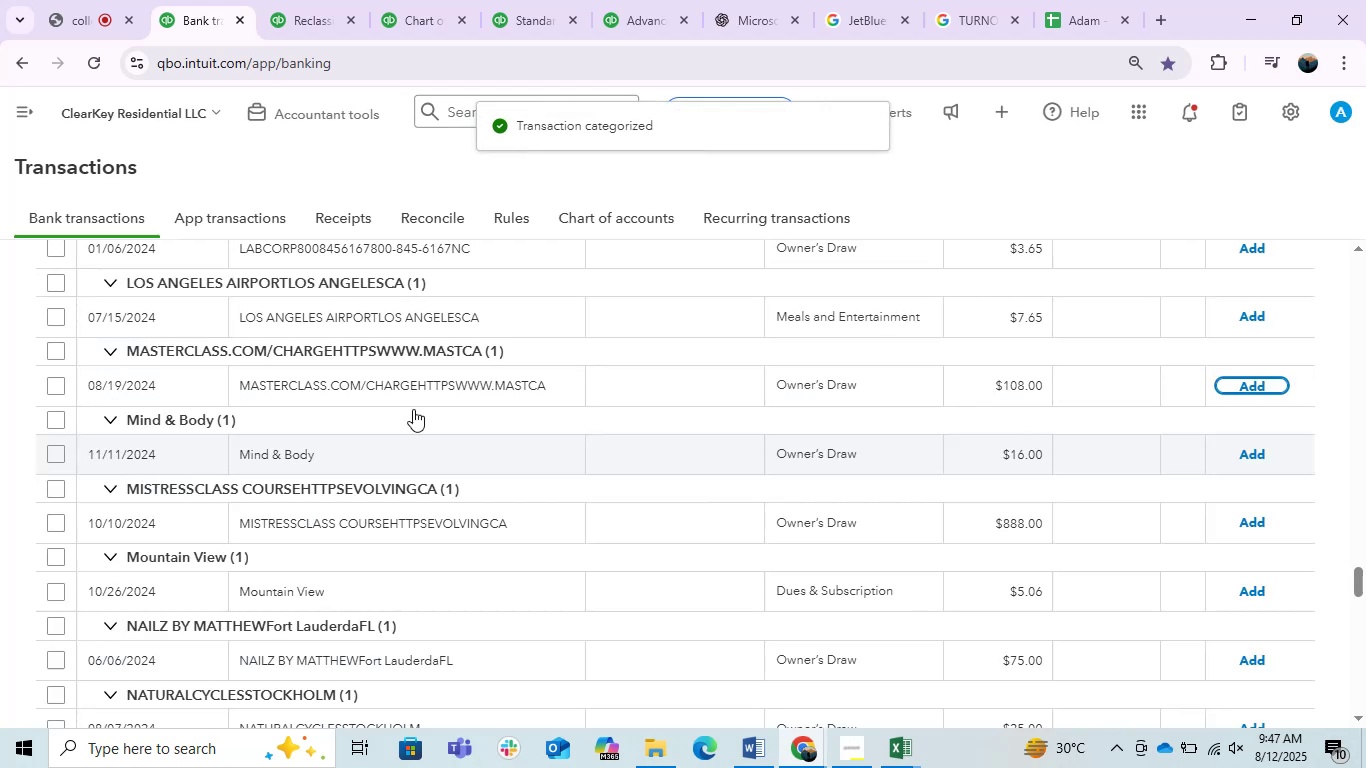 
left_click([821, 316])
 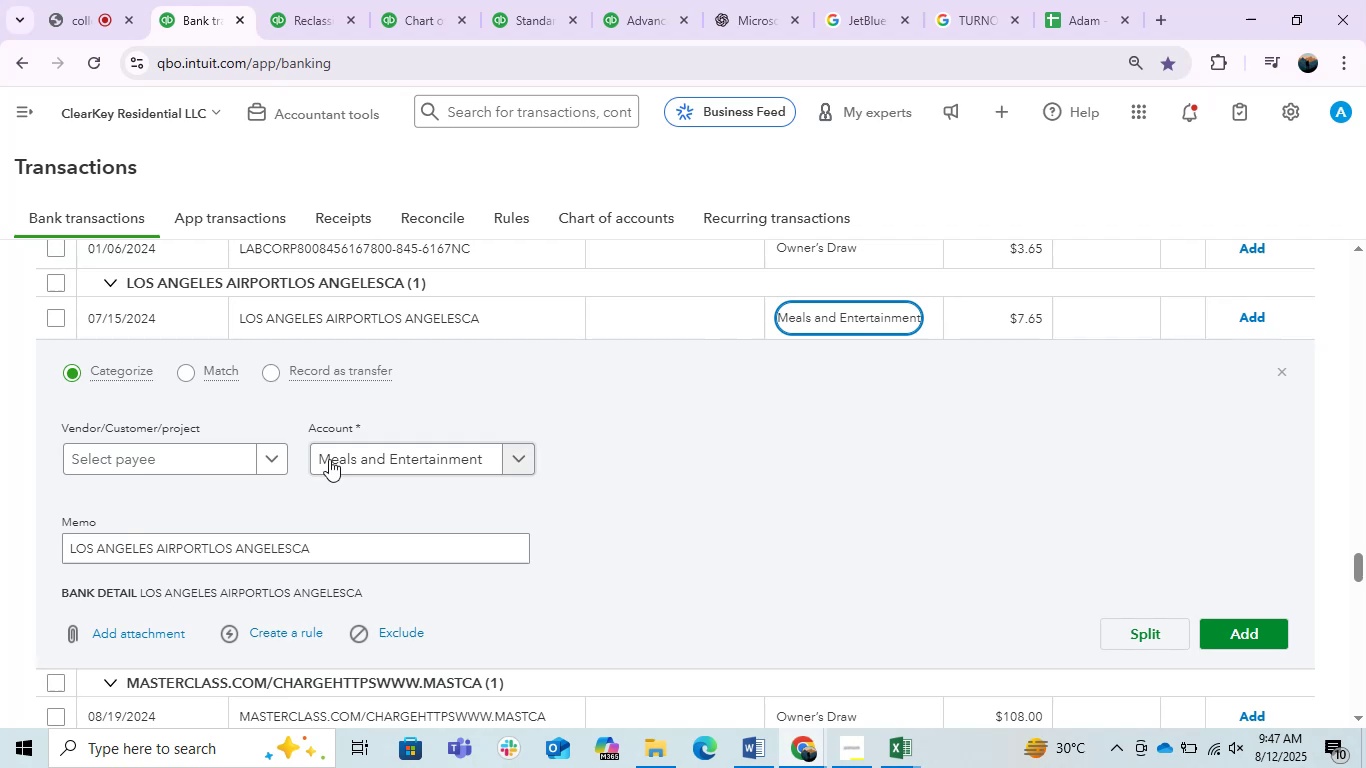 
left_click([318, 457])
 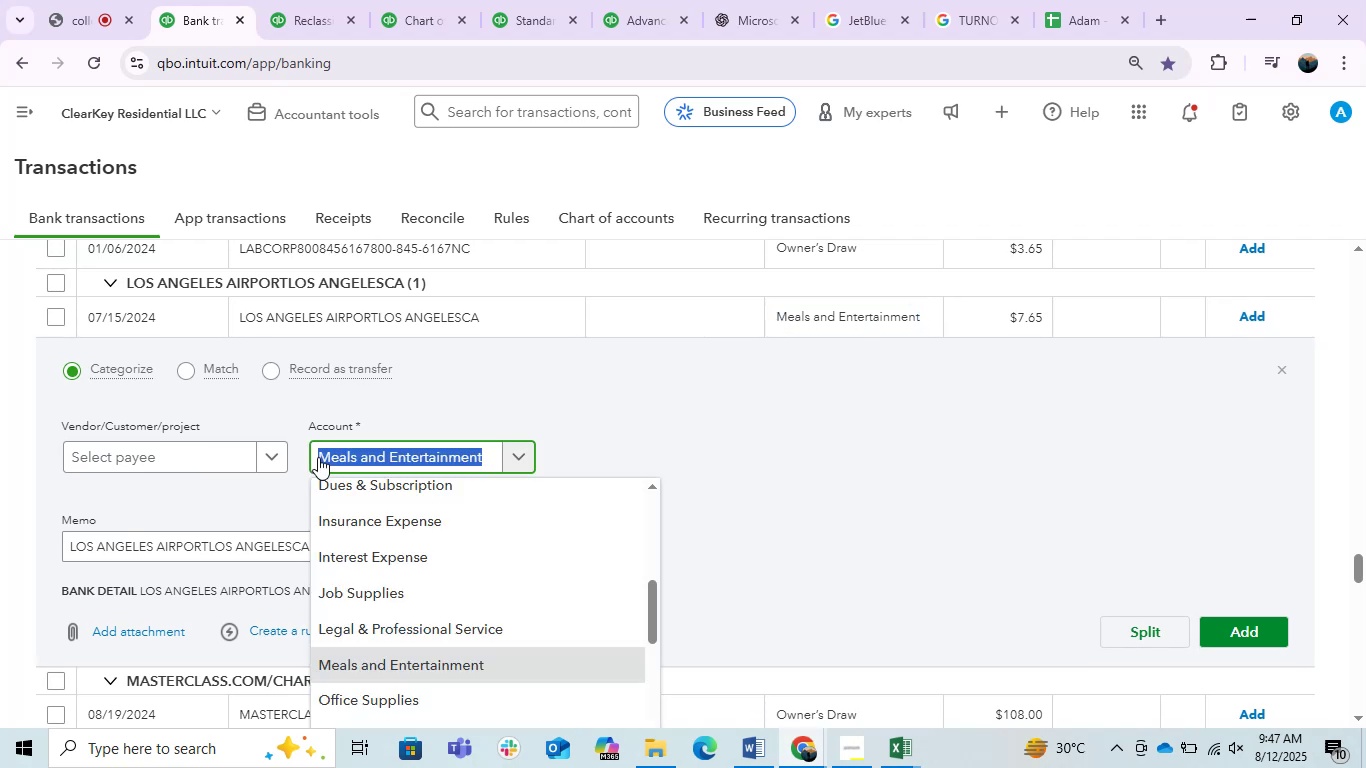 
hold_key(key=T, duration=0.3)
 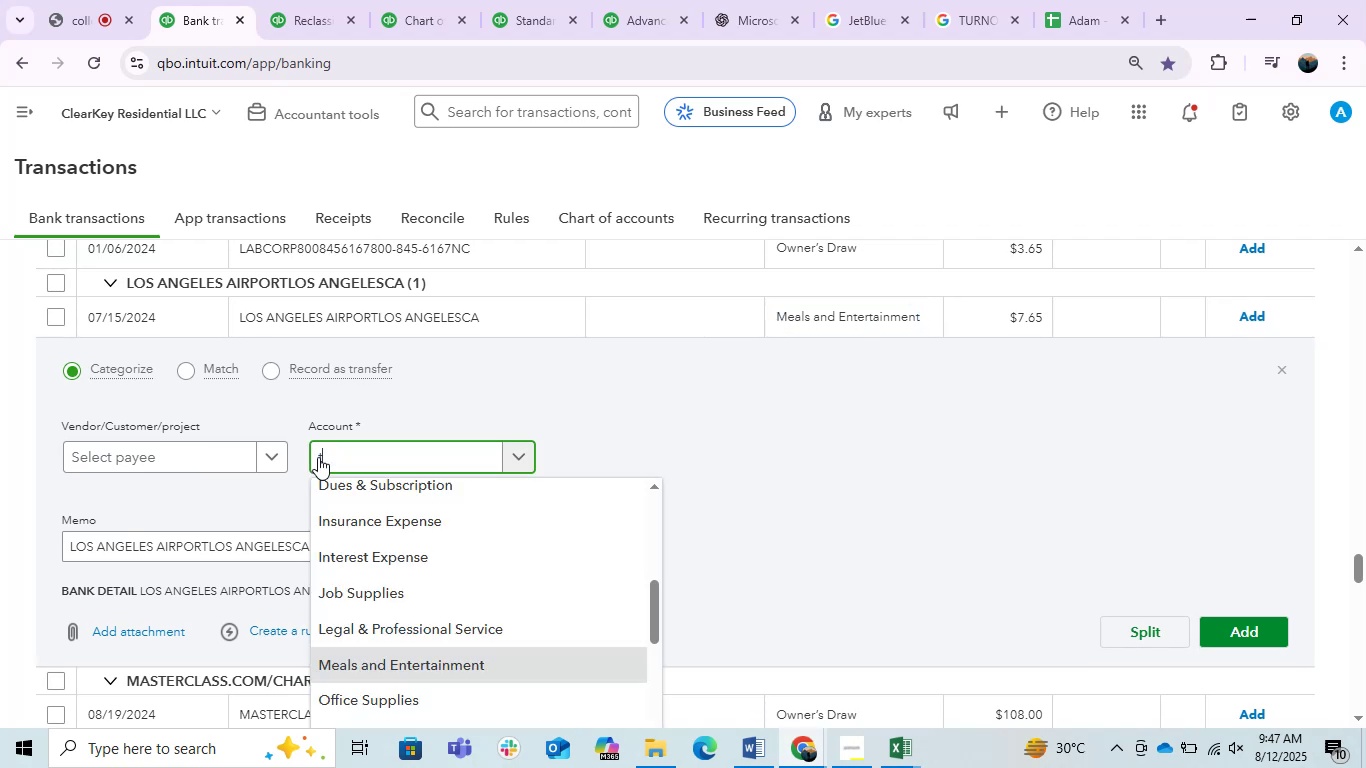 
key(R)
 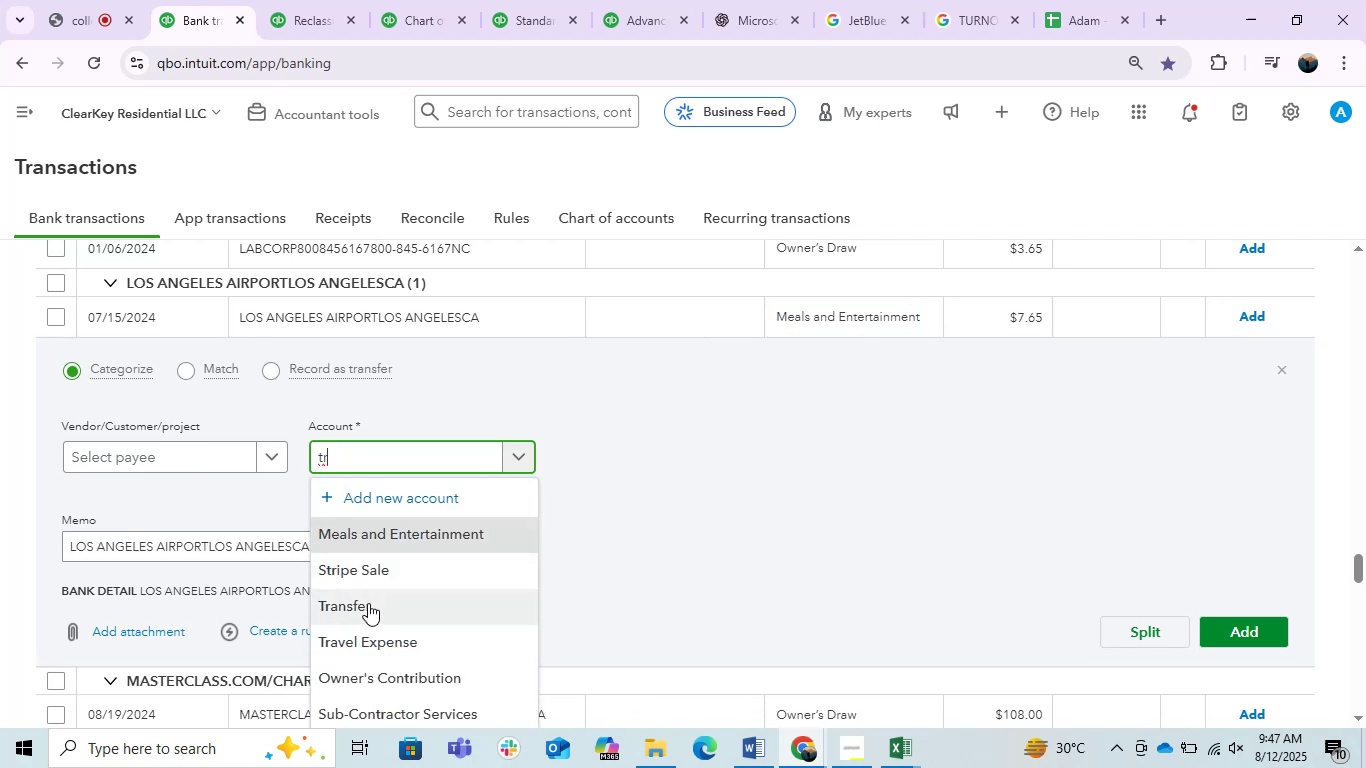 
left_click([349, 644])
 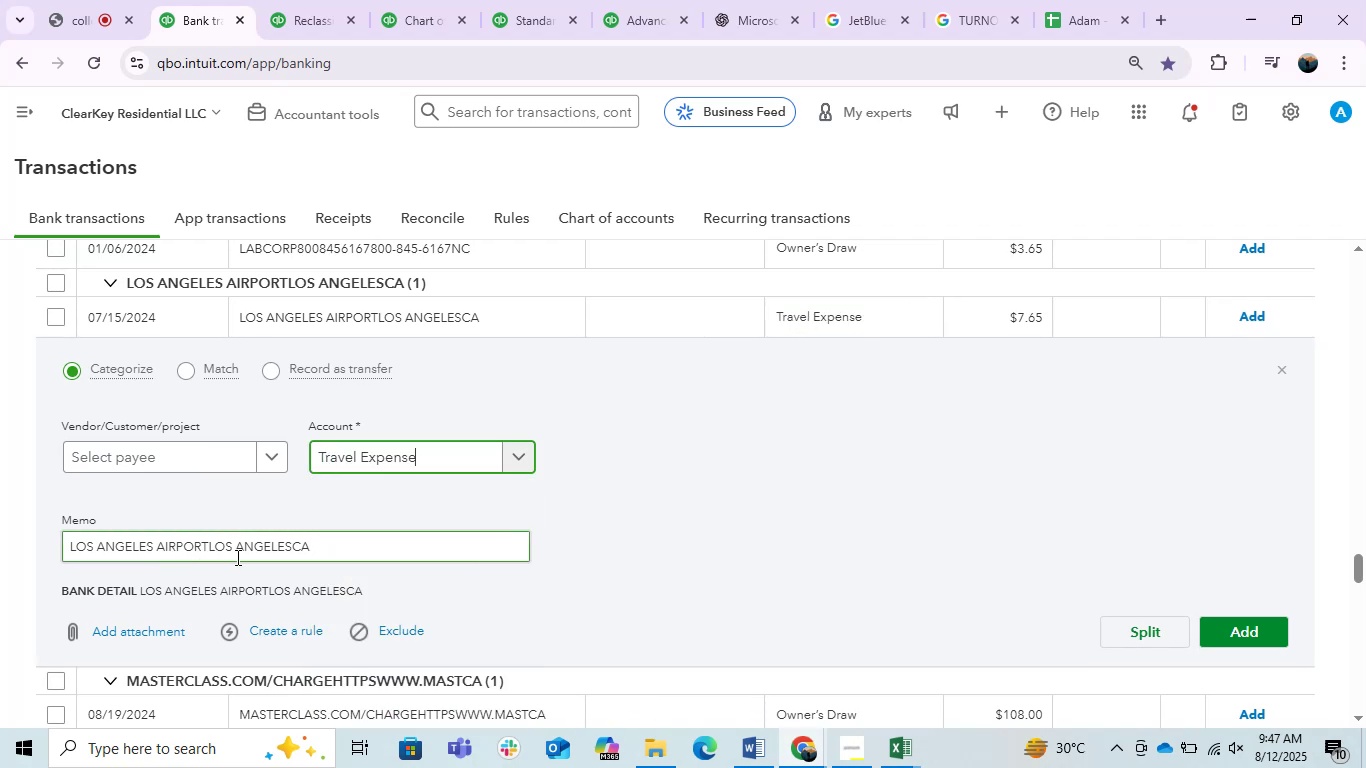 
left_click_drag(start_coordinate=[207, 545], to_coordinate=[159, 544])
 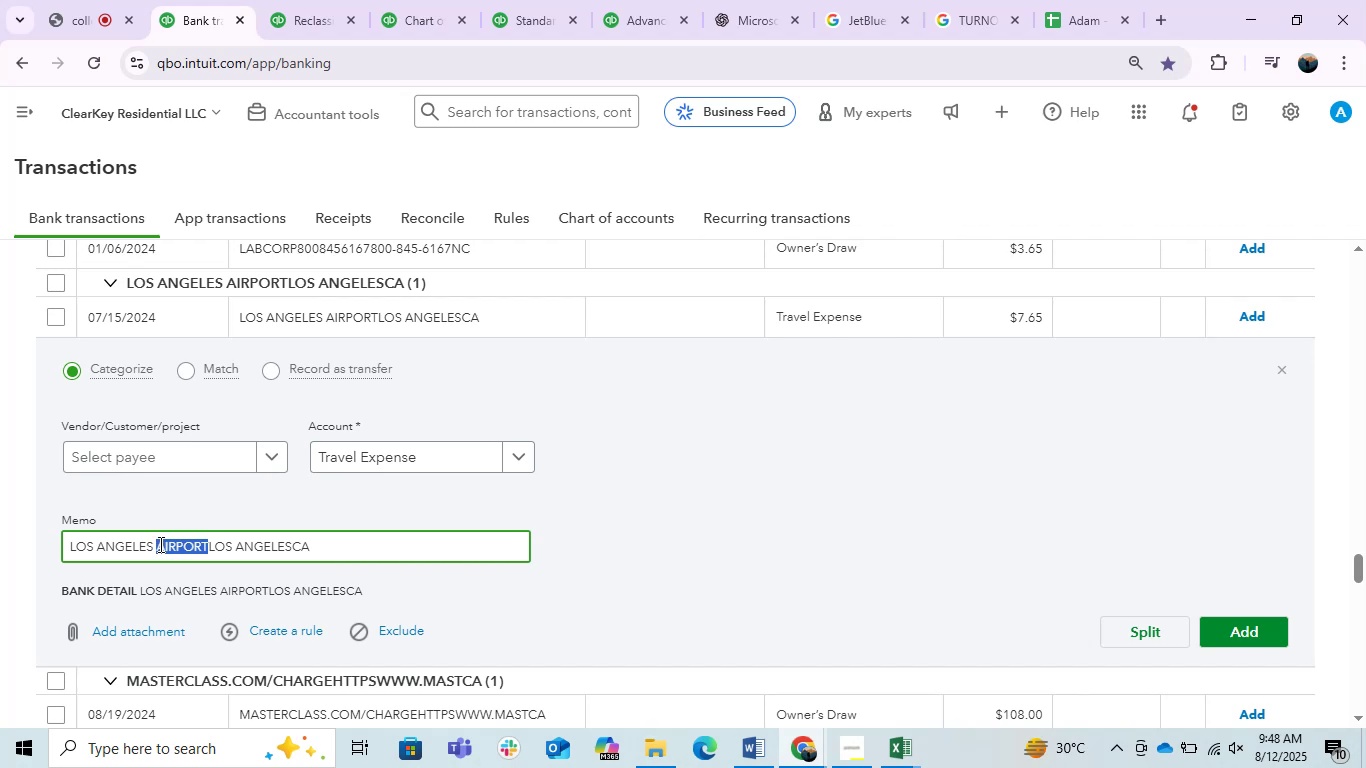 
key(Control+C)
 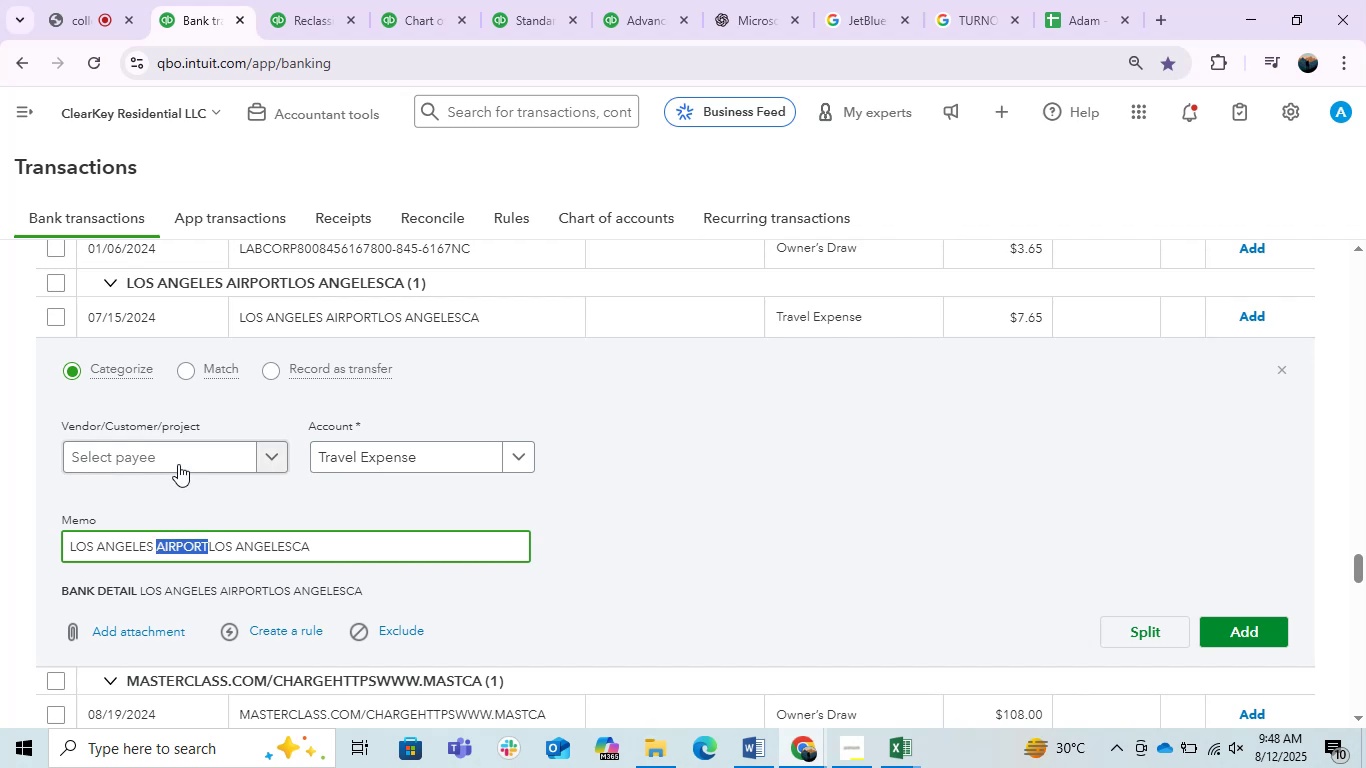 
left_click([178, 464])
 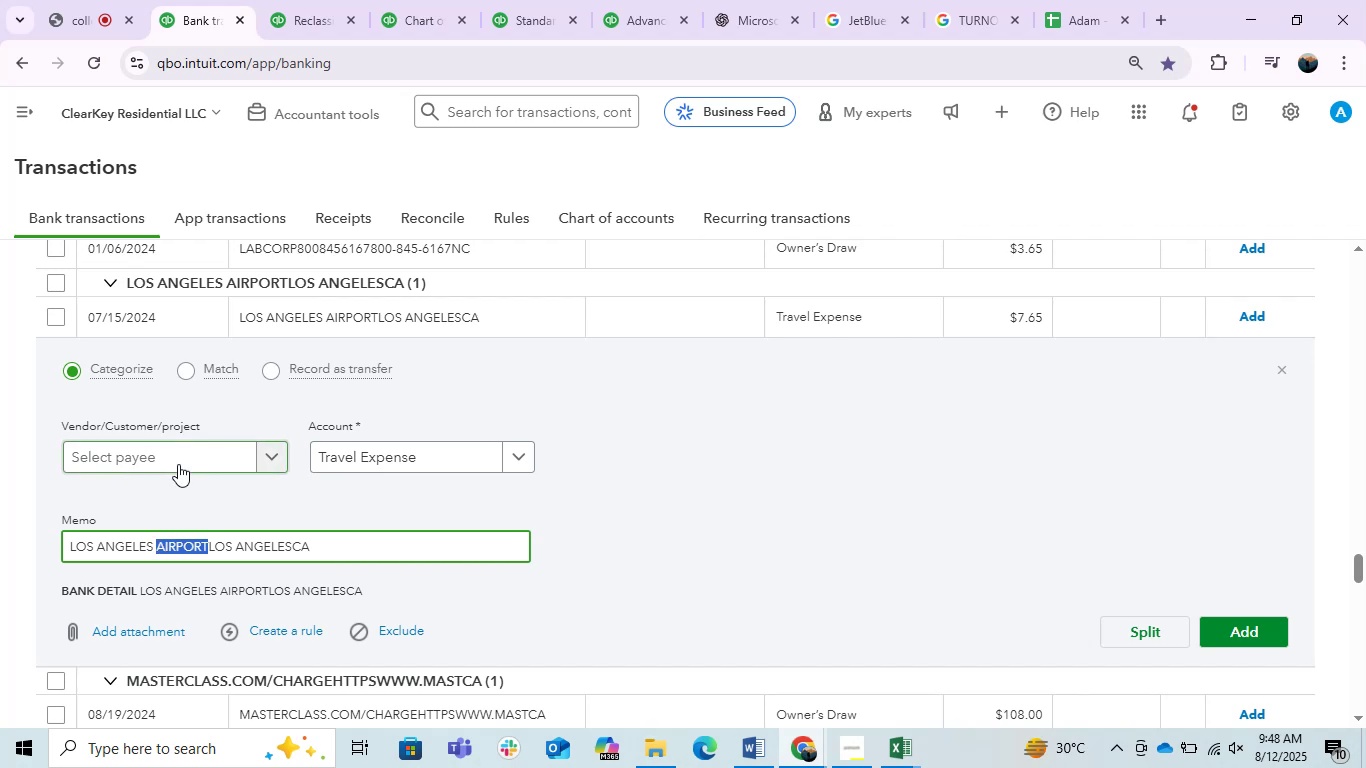 
key(Control+V)
 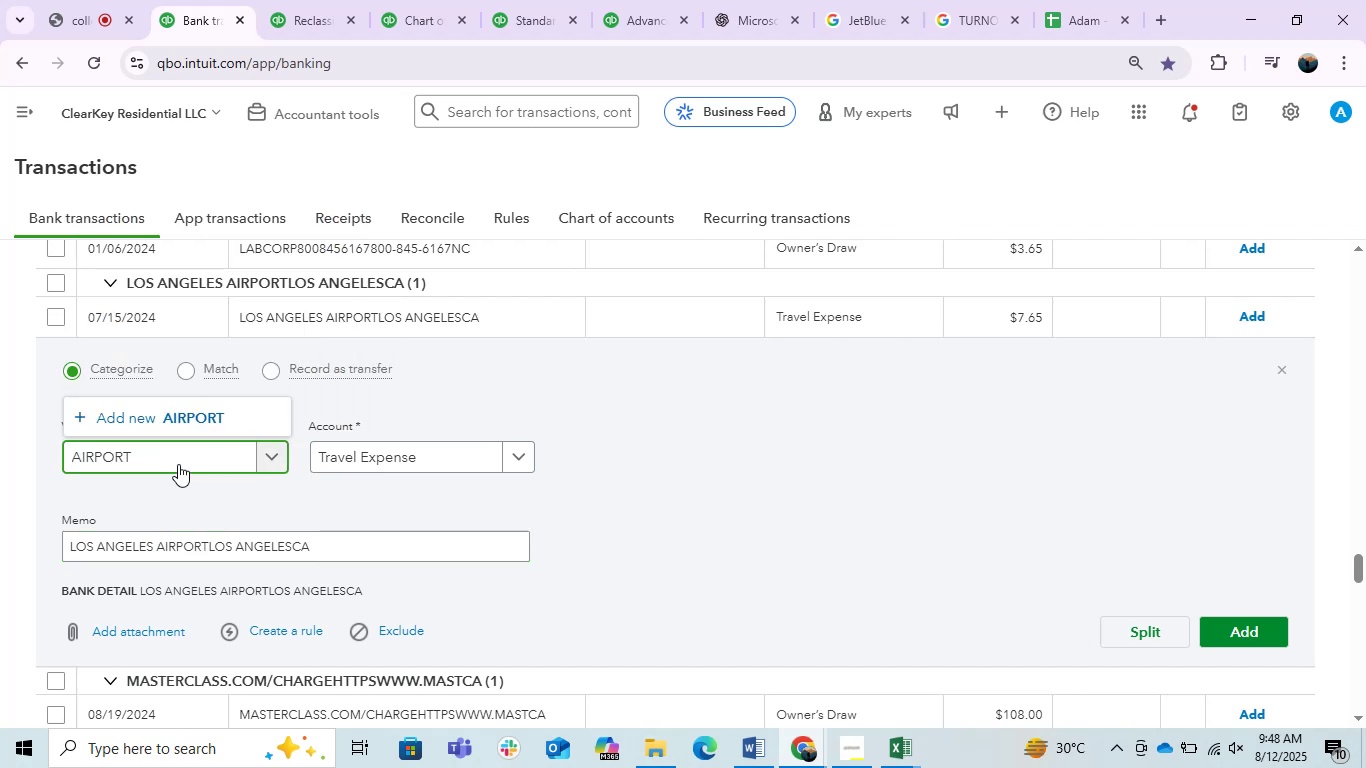 
wait(7.19)
 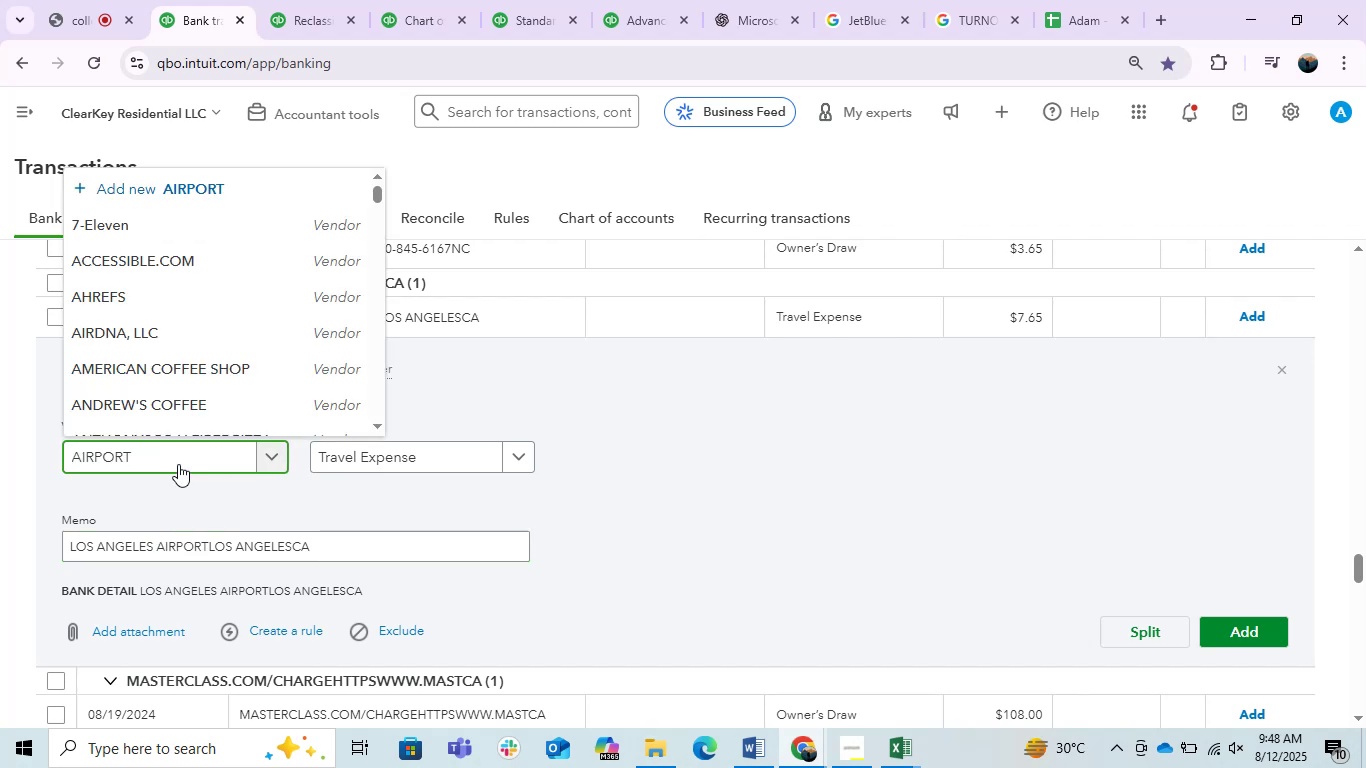 
left_click_drag(start_coordinate=[205, 546], to_coordinate=[31, 542])
 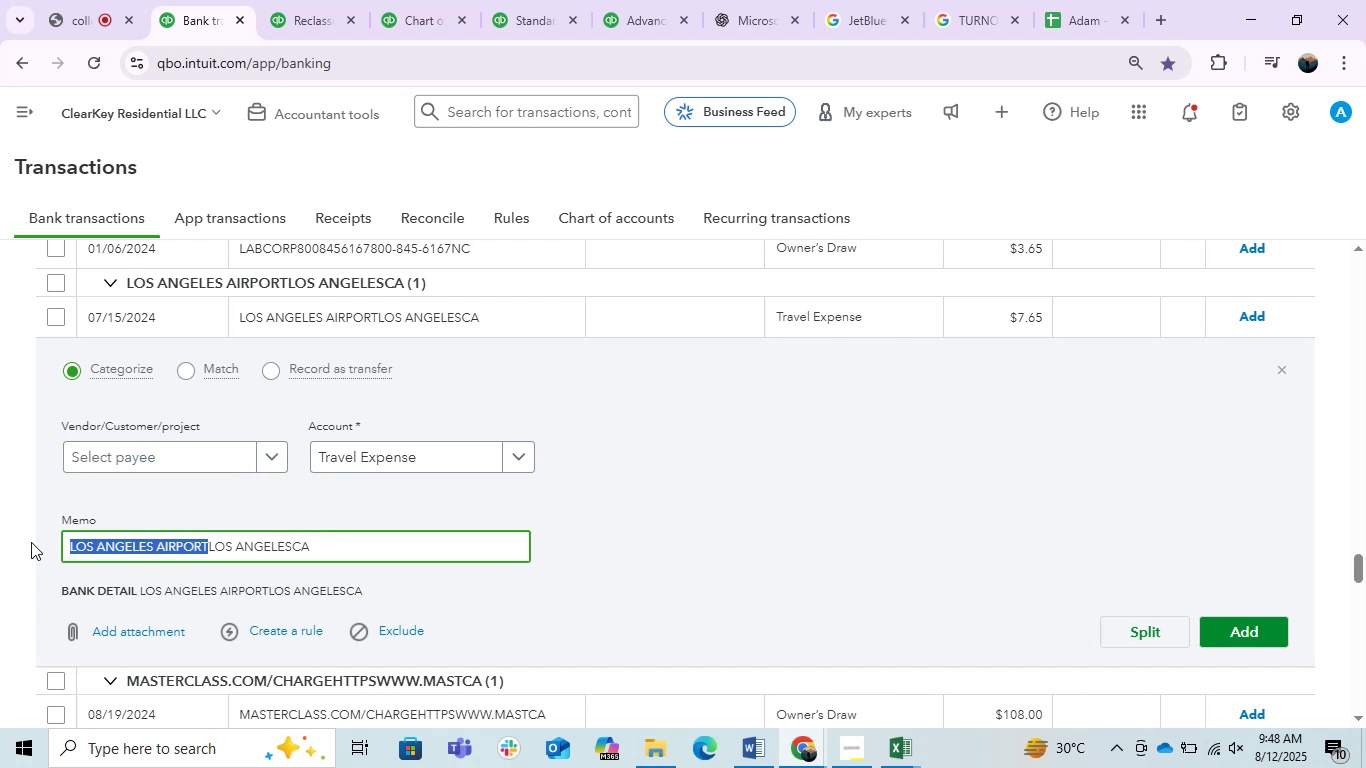 
key(Control+C)
 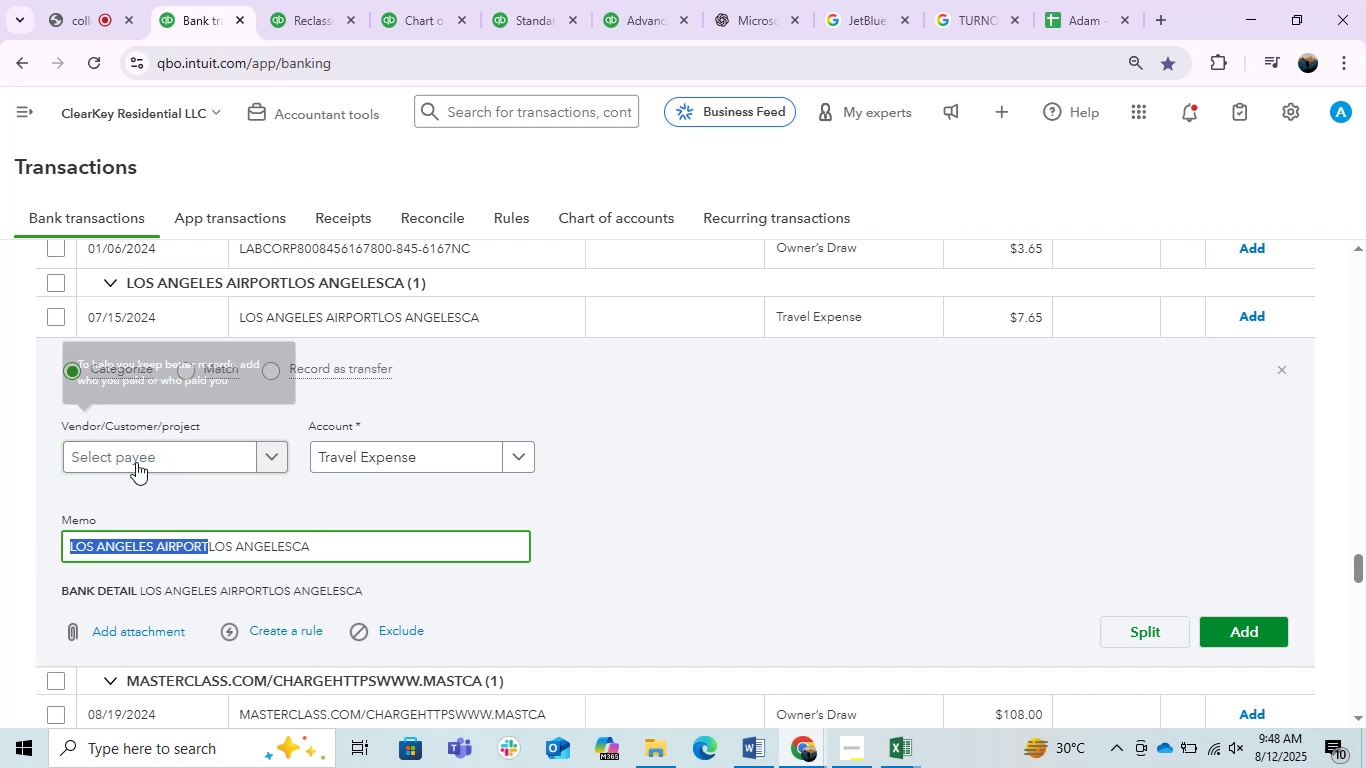 
left_click([136, 462])
 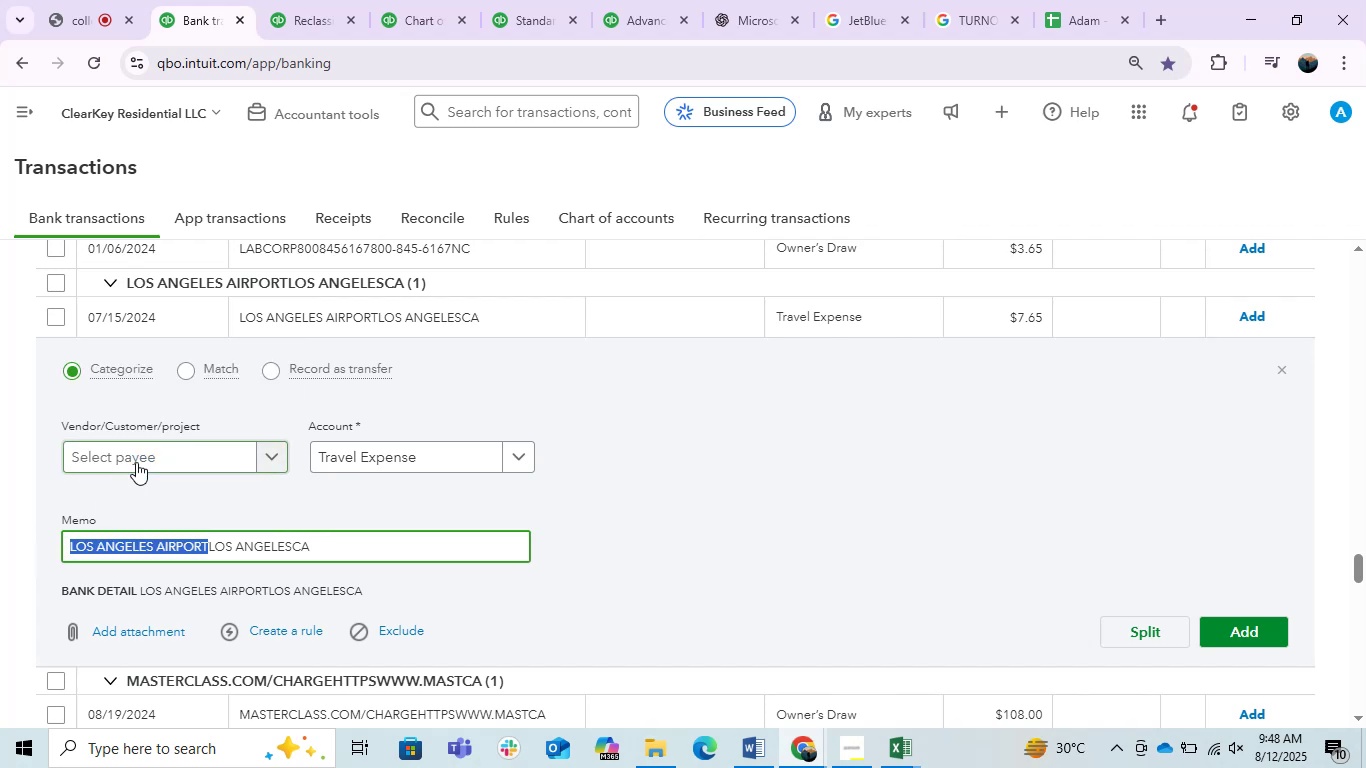 
key(Control+V)
 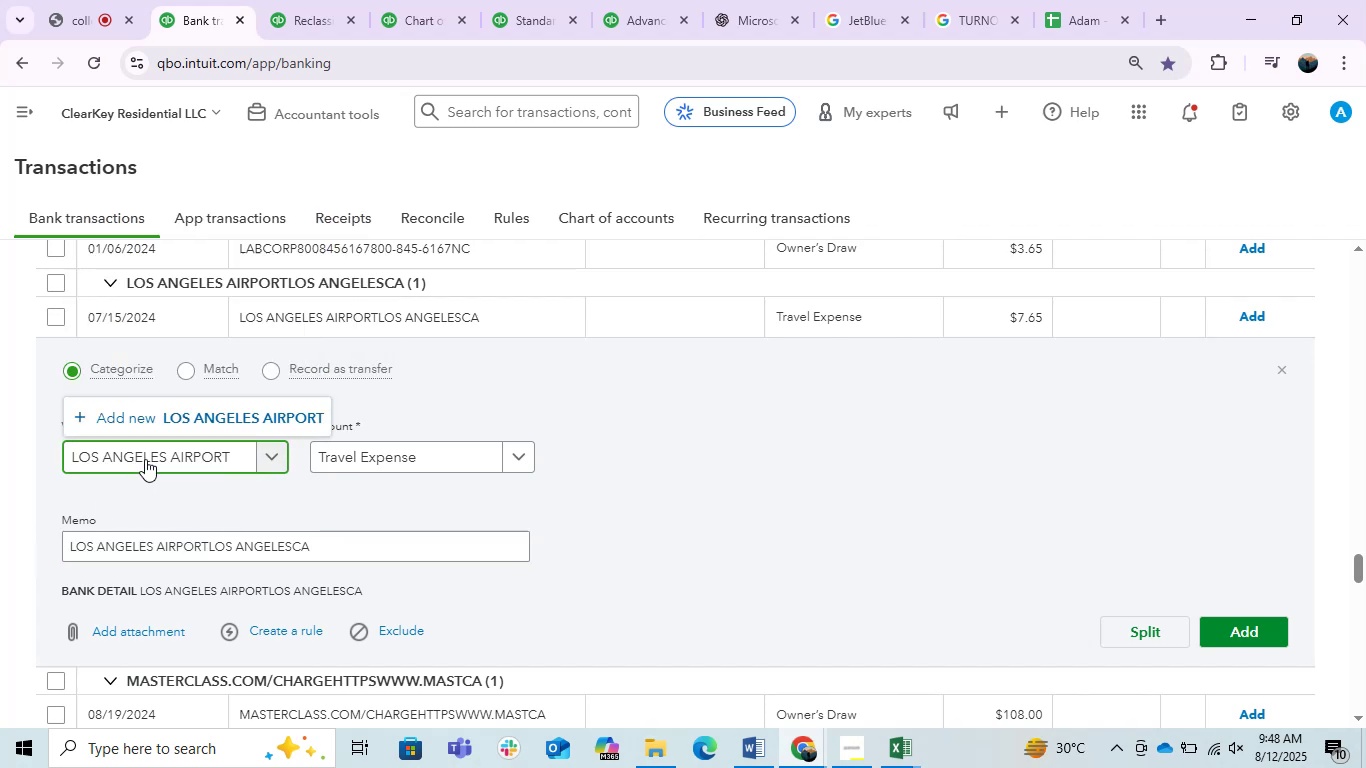 
left_click([244, 407])
 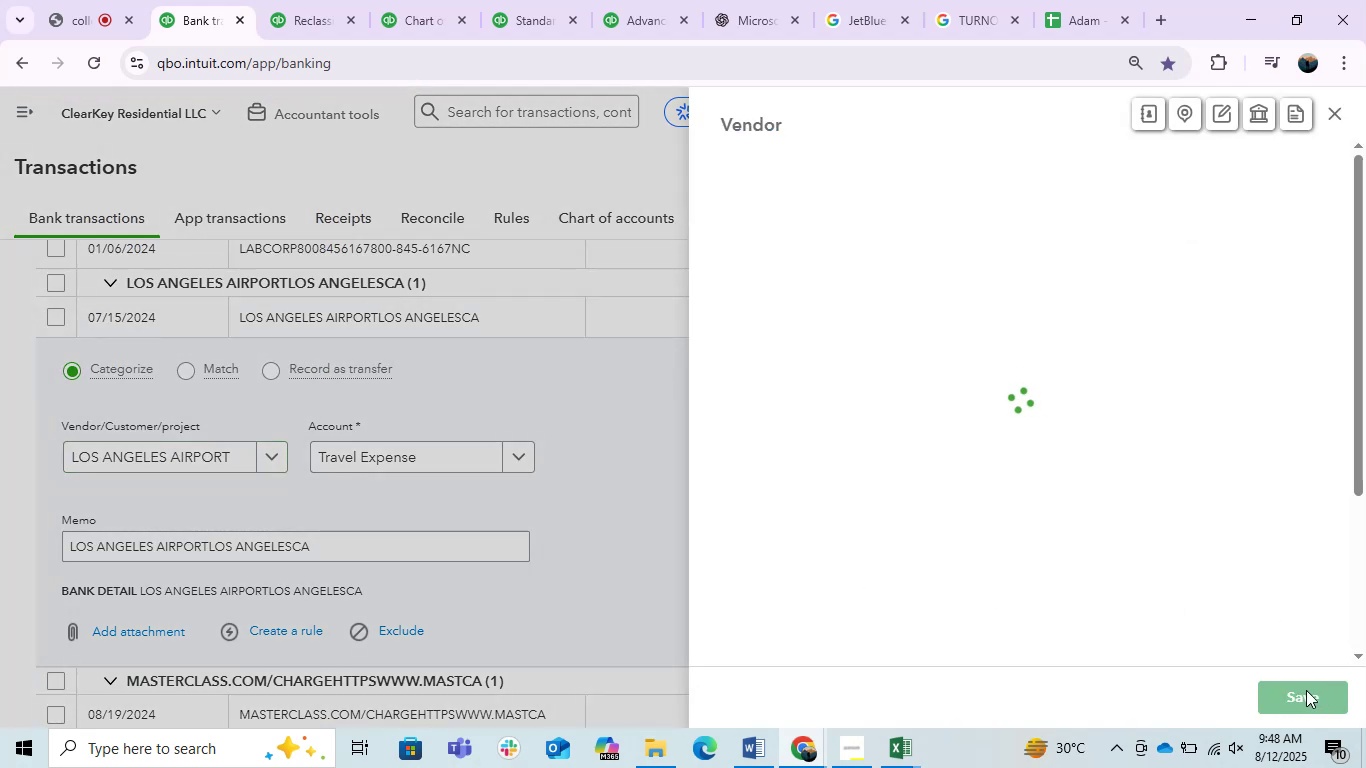 
left_click([1304, 691])
 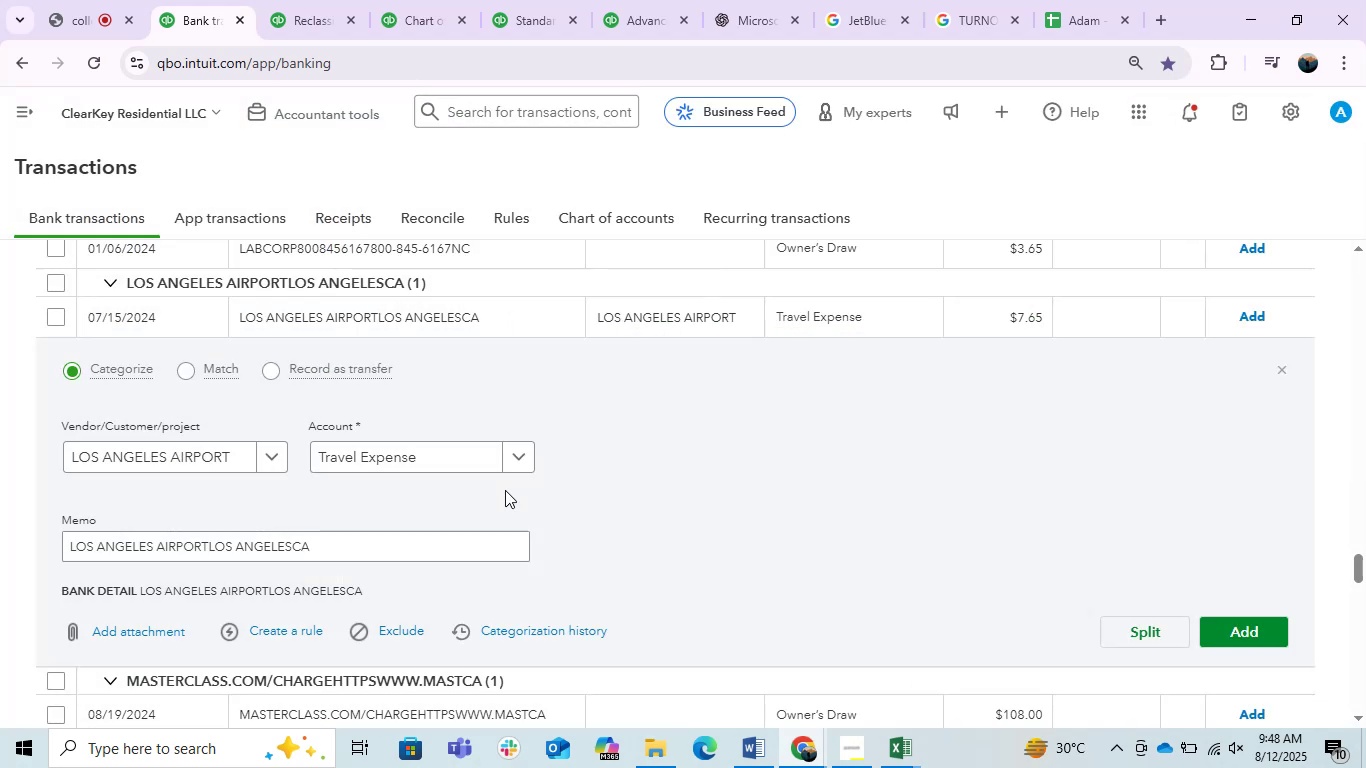 
left_click([1236, 638])
 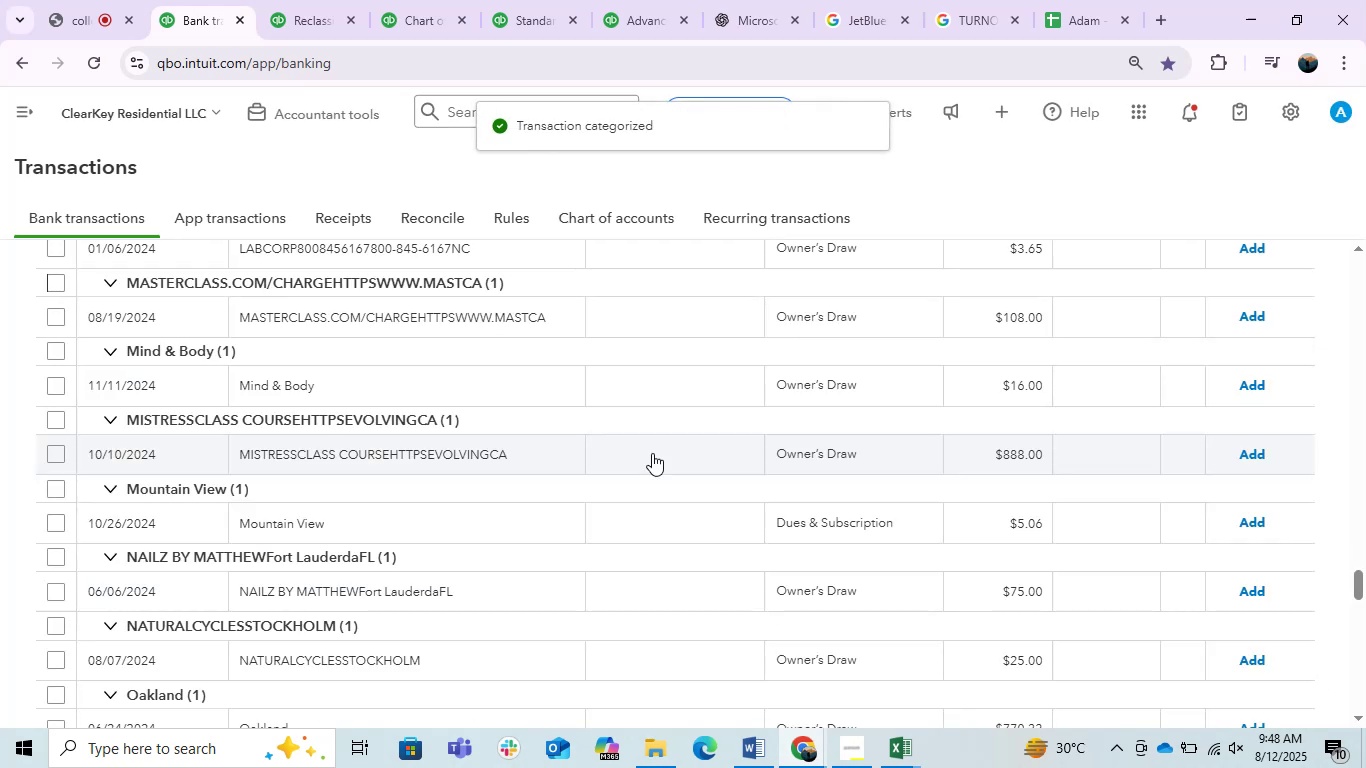 
wait(5.94)
 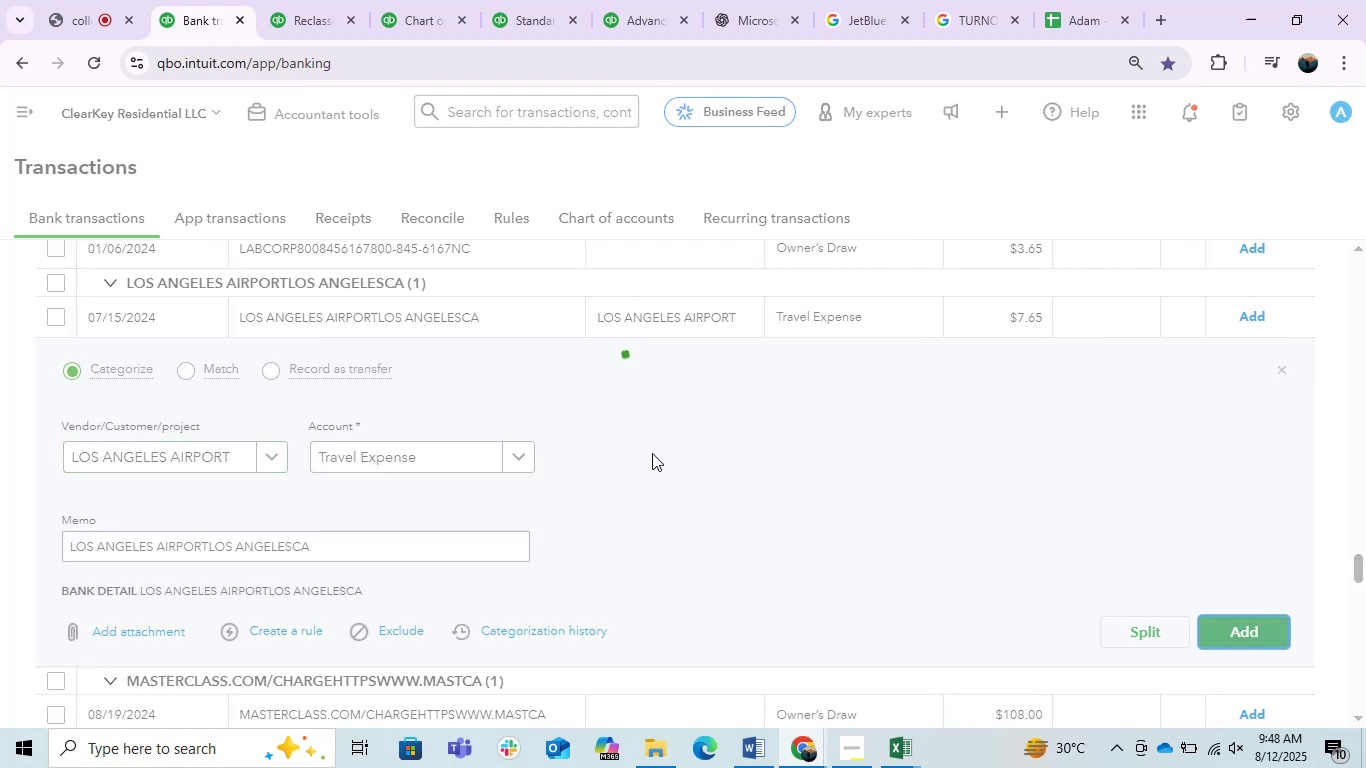 
scroll: coordinate [582, 456], scroll_direction: down, amount: 1.0
 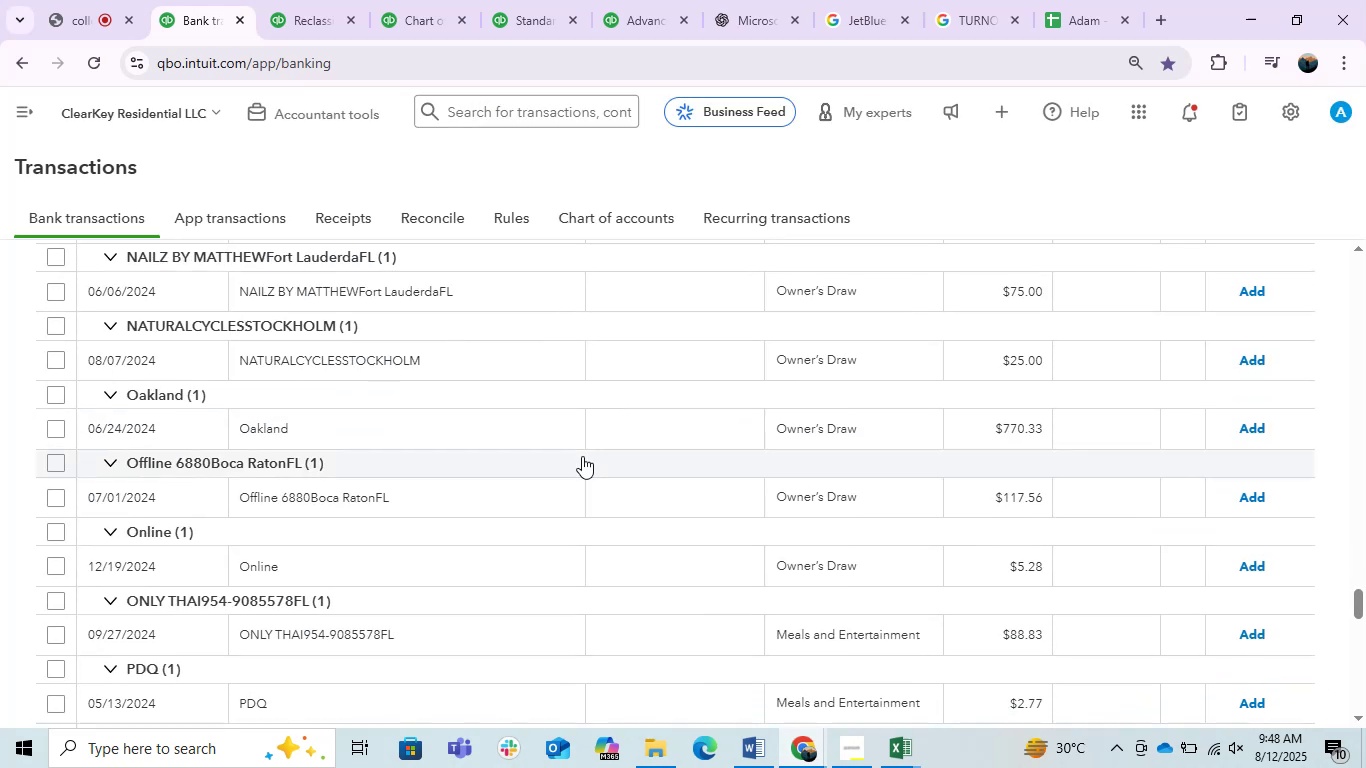 
scroll: coordinate [468, 591], scroll_direction: up, amount: 1.0
 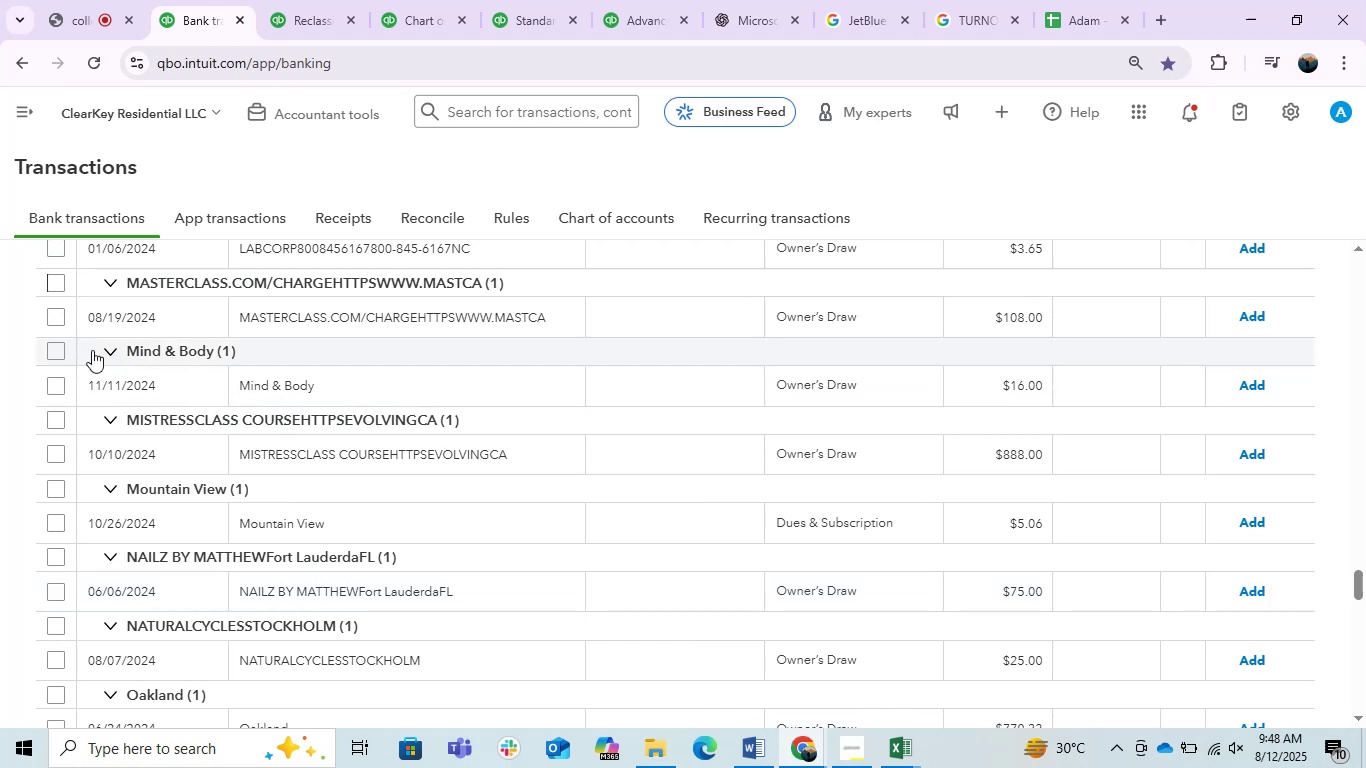 
left_click([318, 374])
 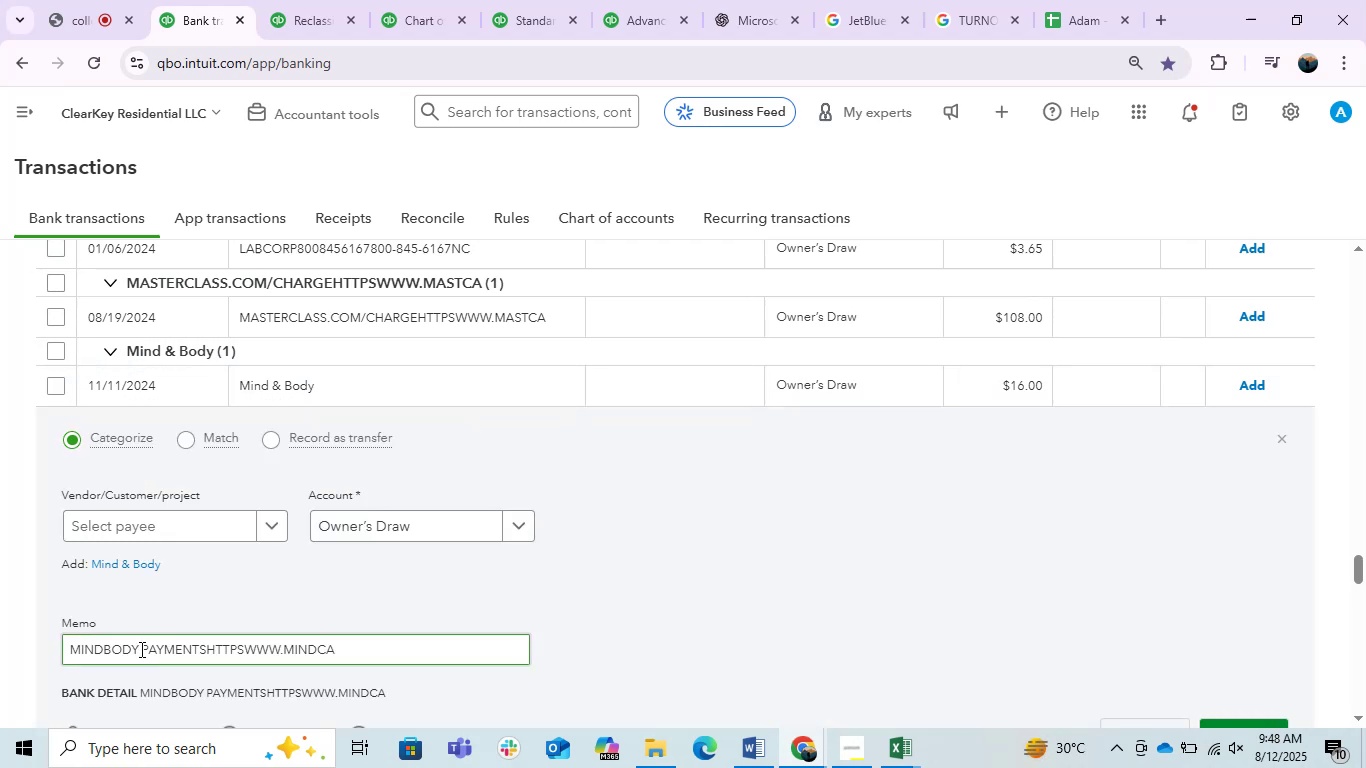 
left_click_drag(start_coordinate=[138, 650], to_coordinate=[42, 637])
 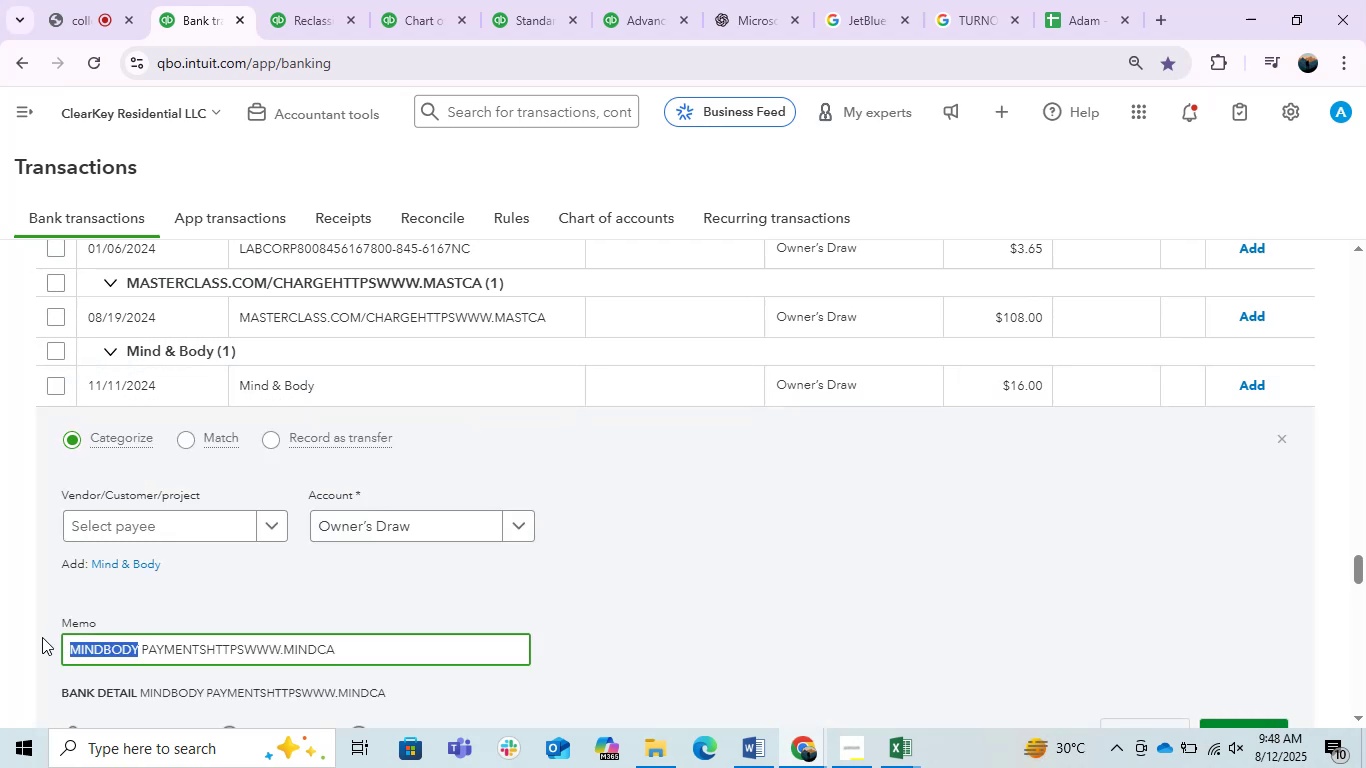 
key(Control+C)
 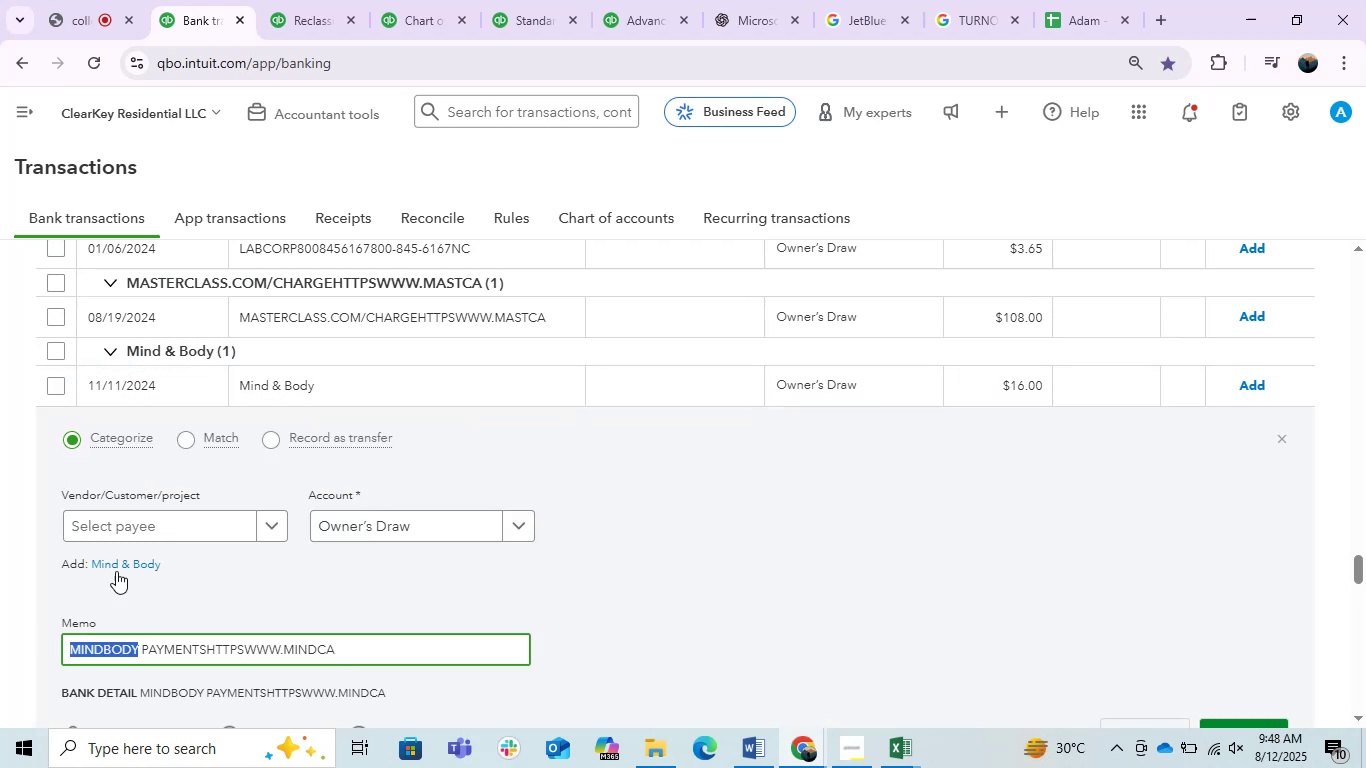 
key(Control+C)
 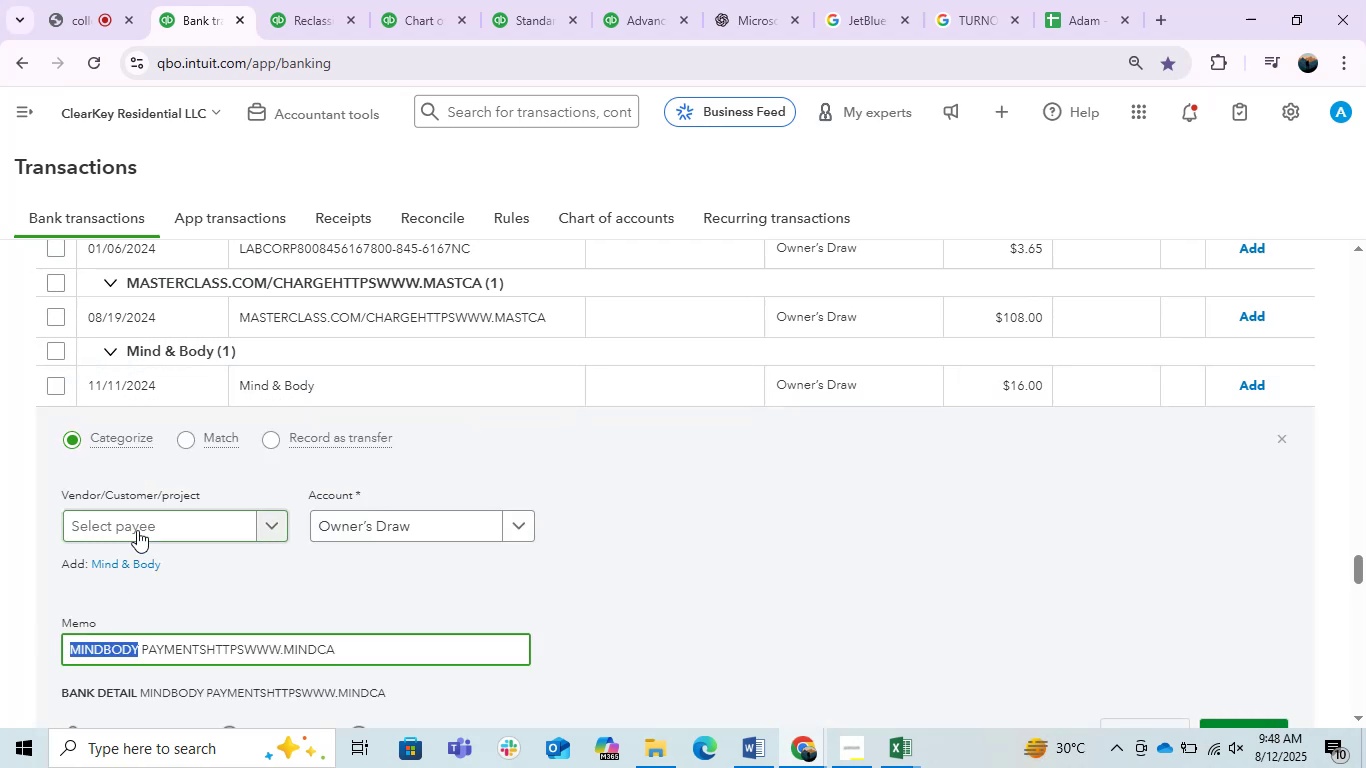 
left_click([137, 530])
 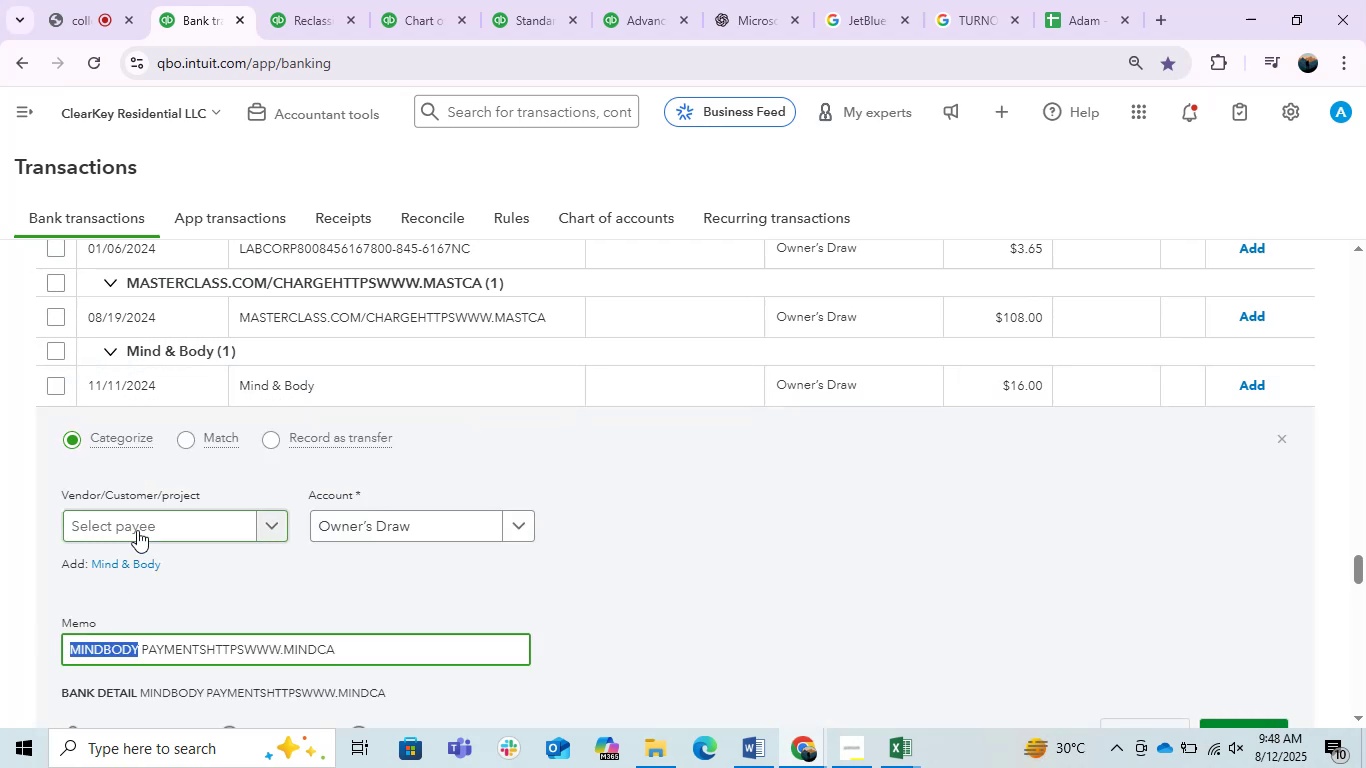 
key(Control+ControlLeft)
 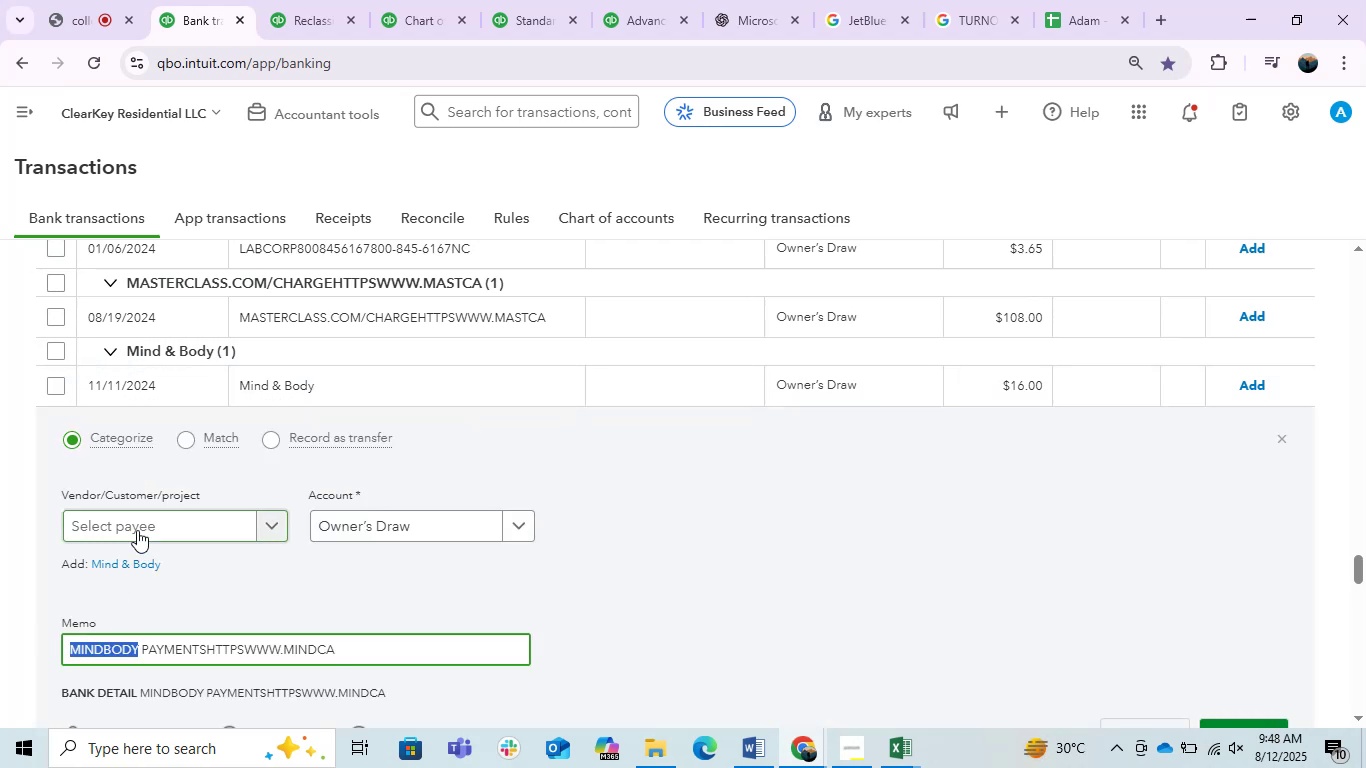 
key(Control+V)
 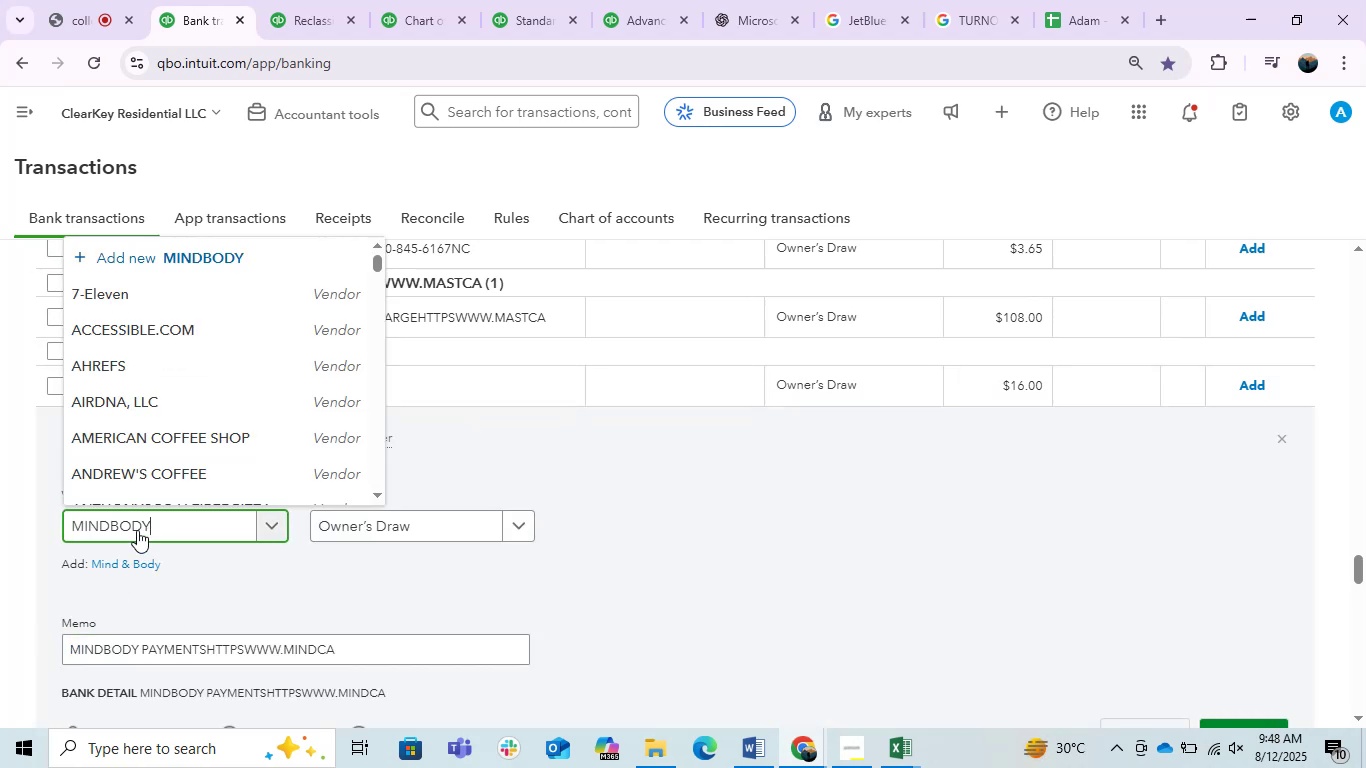 
mouse_move([182, 501])
 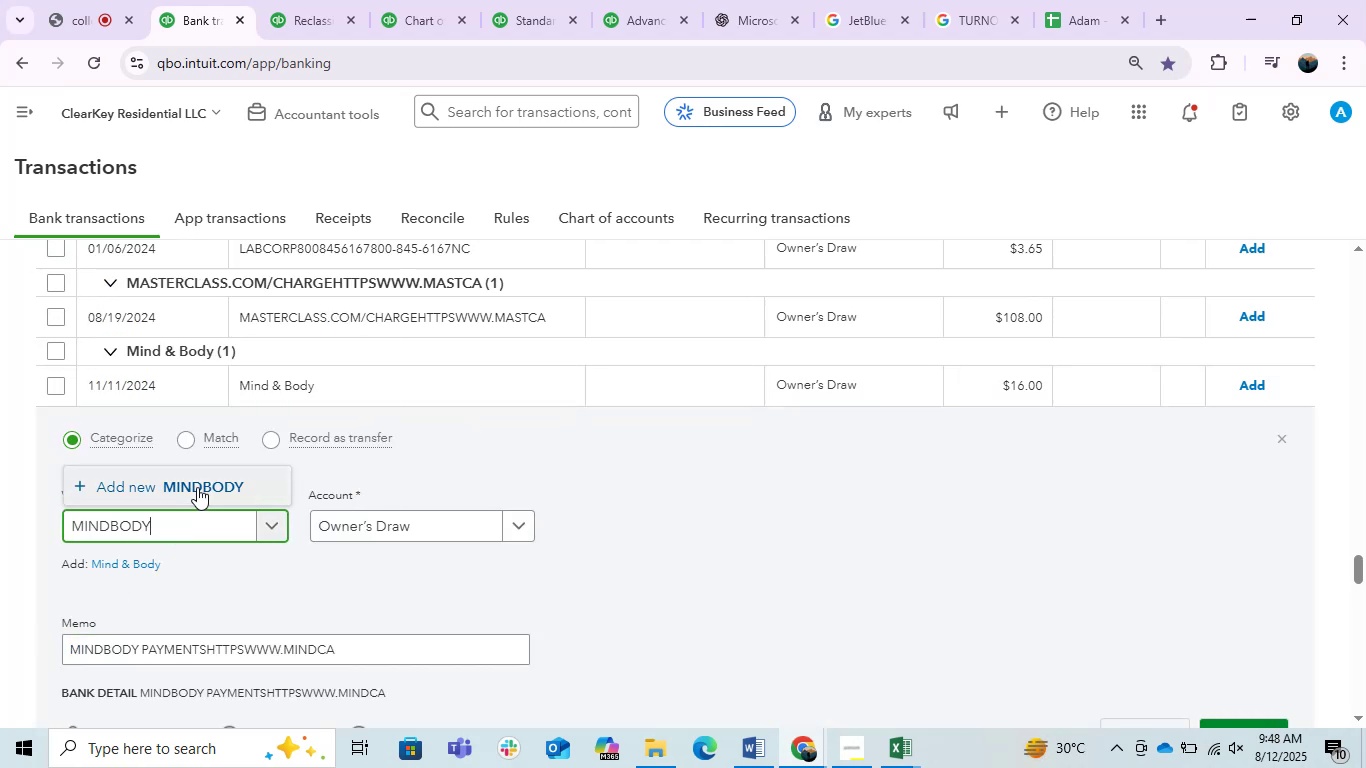 
left_click([197, 487])
 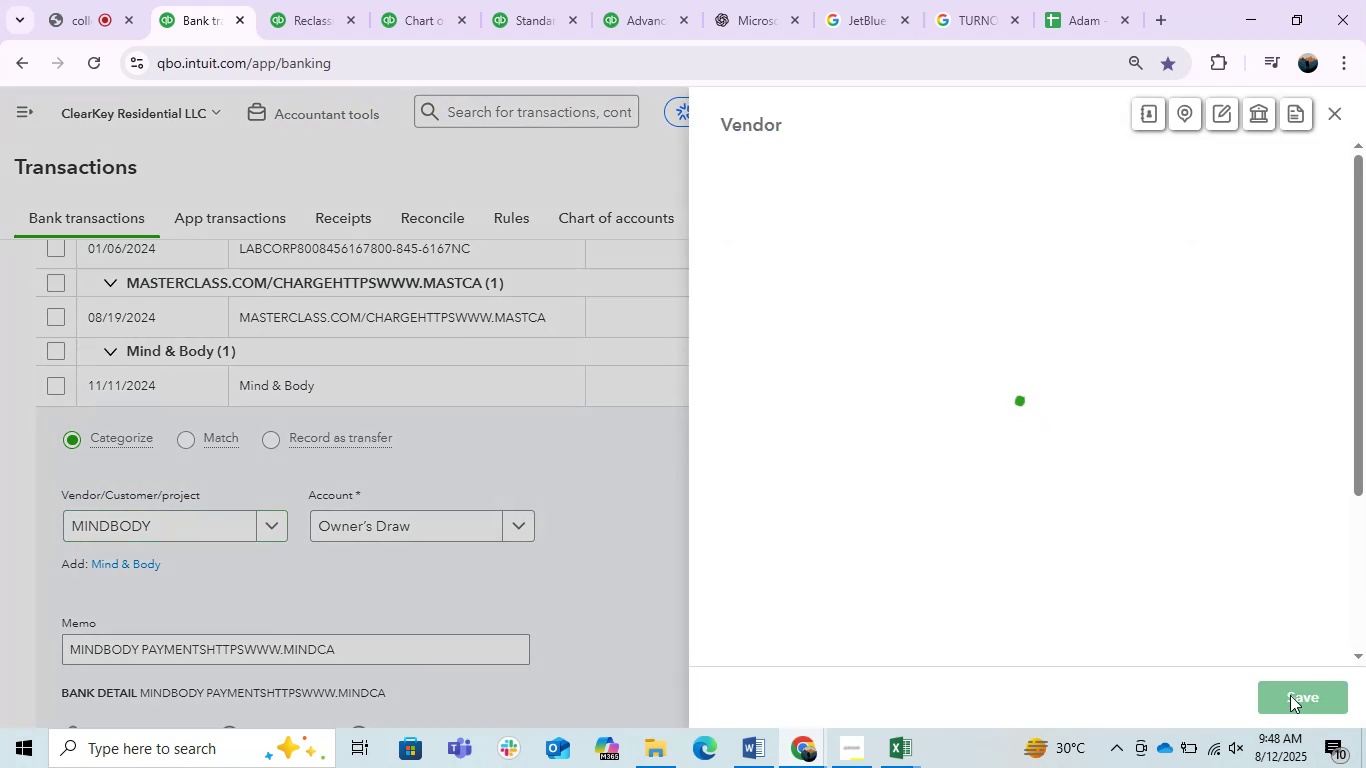 
left_click([1290, 695])
 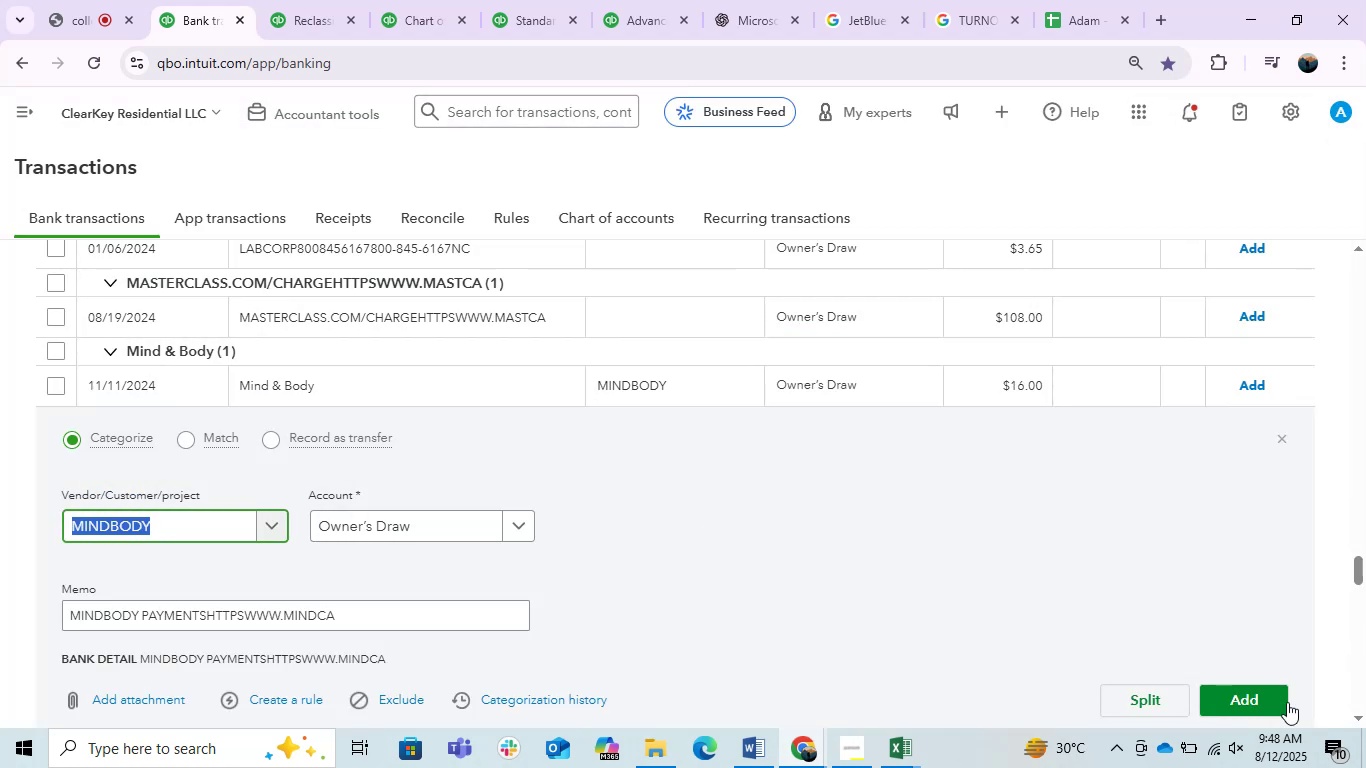 
left_click([1259, 693])
 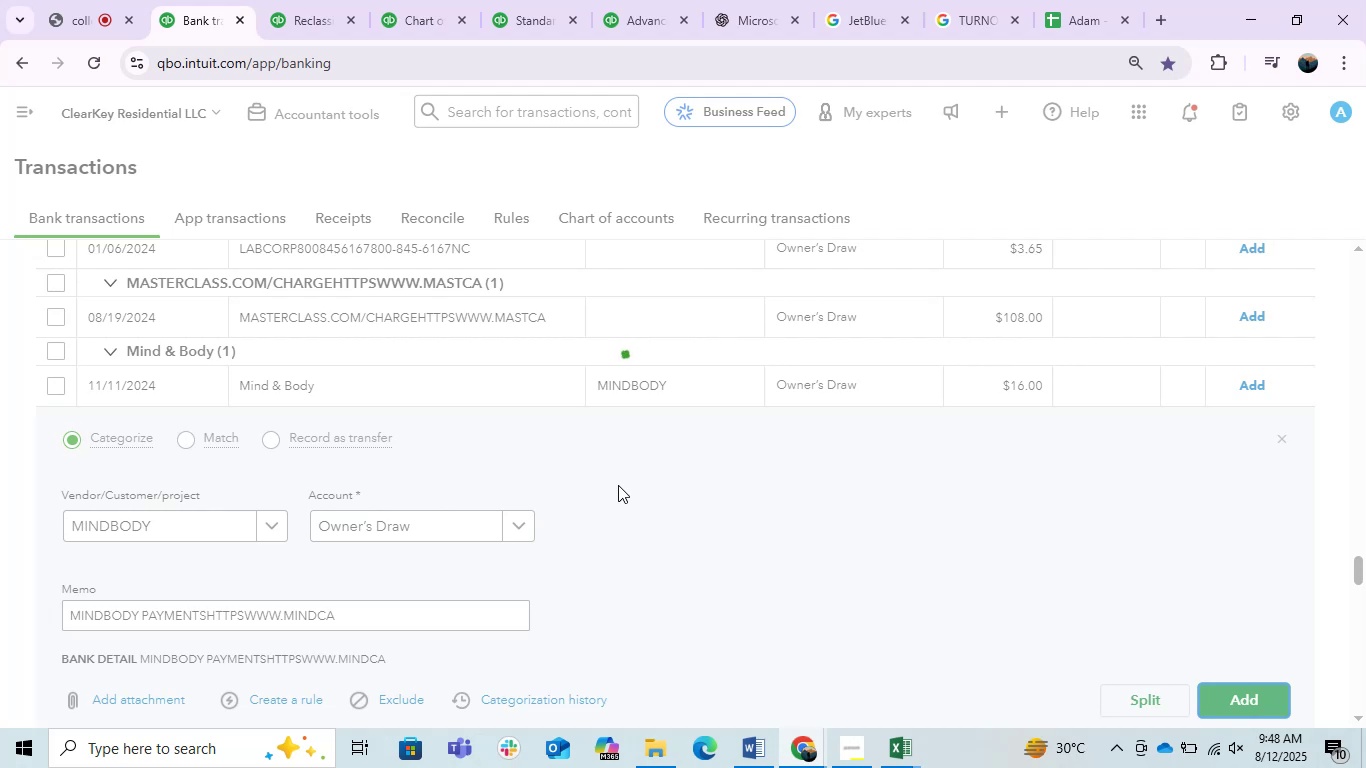 
wait(12.48)
 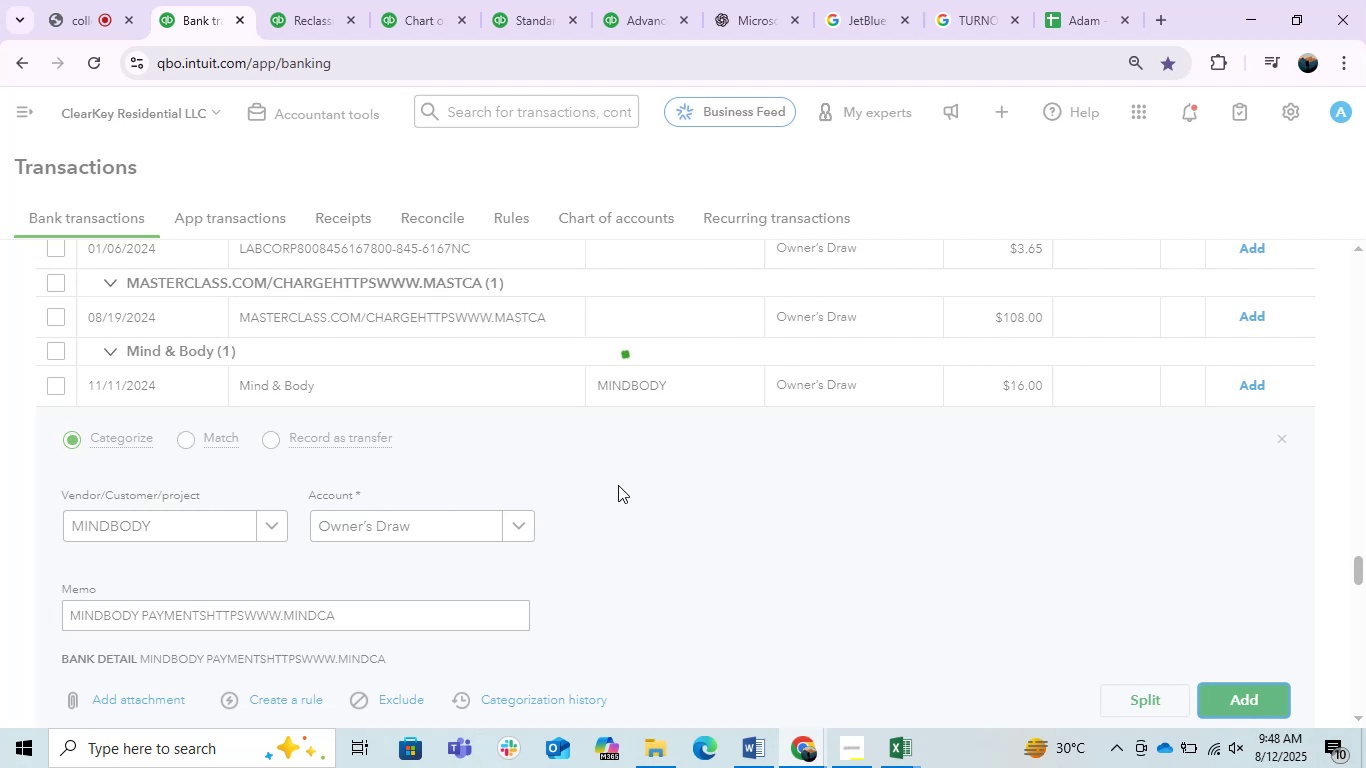 
left_click([414, 0])
 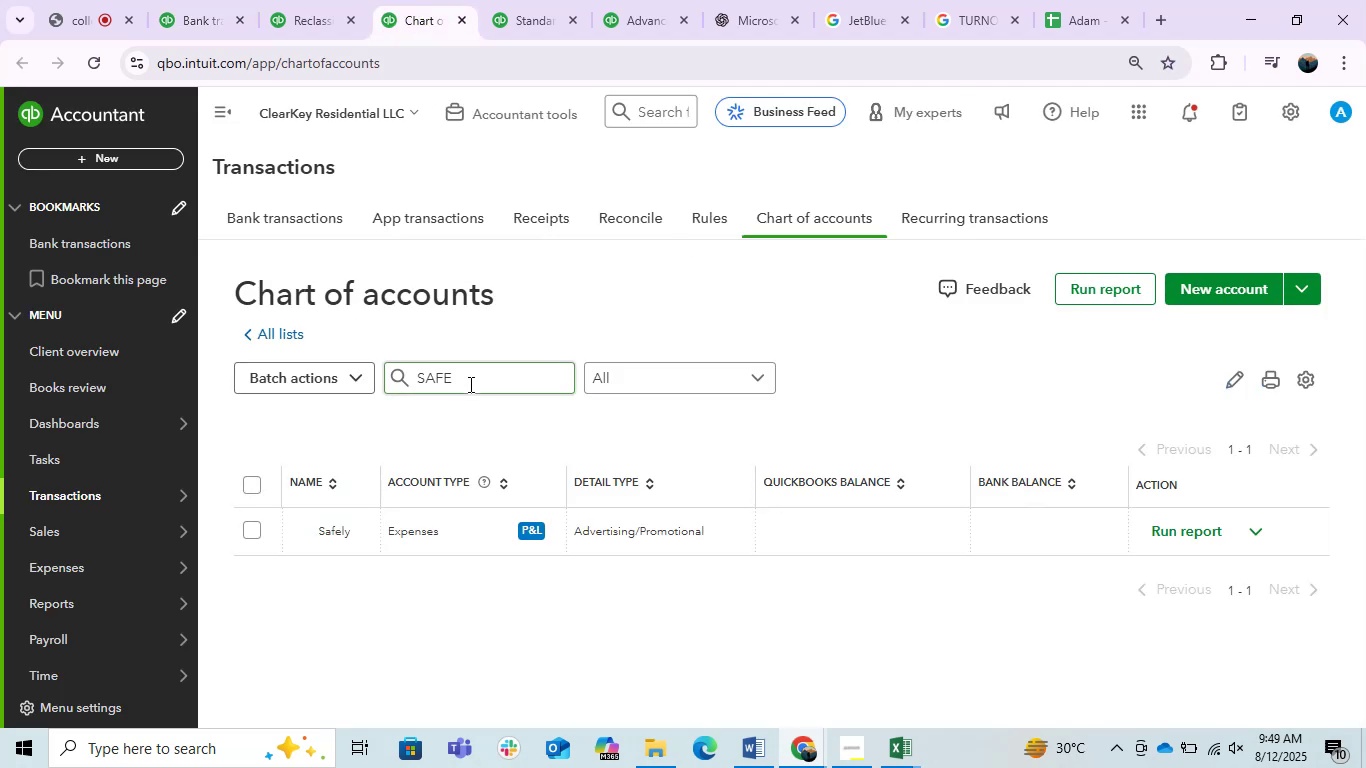 
double_click([469, 384])
 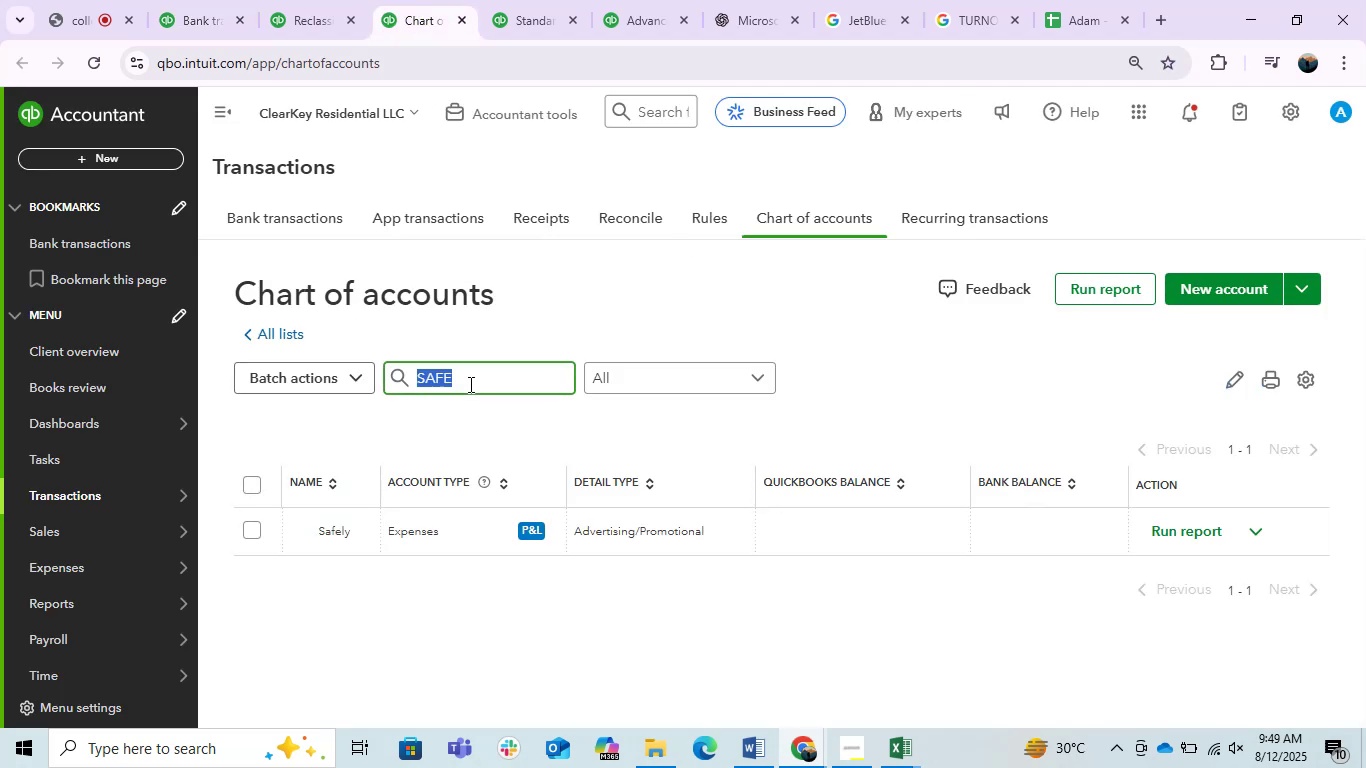 
type(owner)
 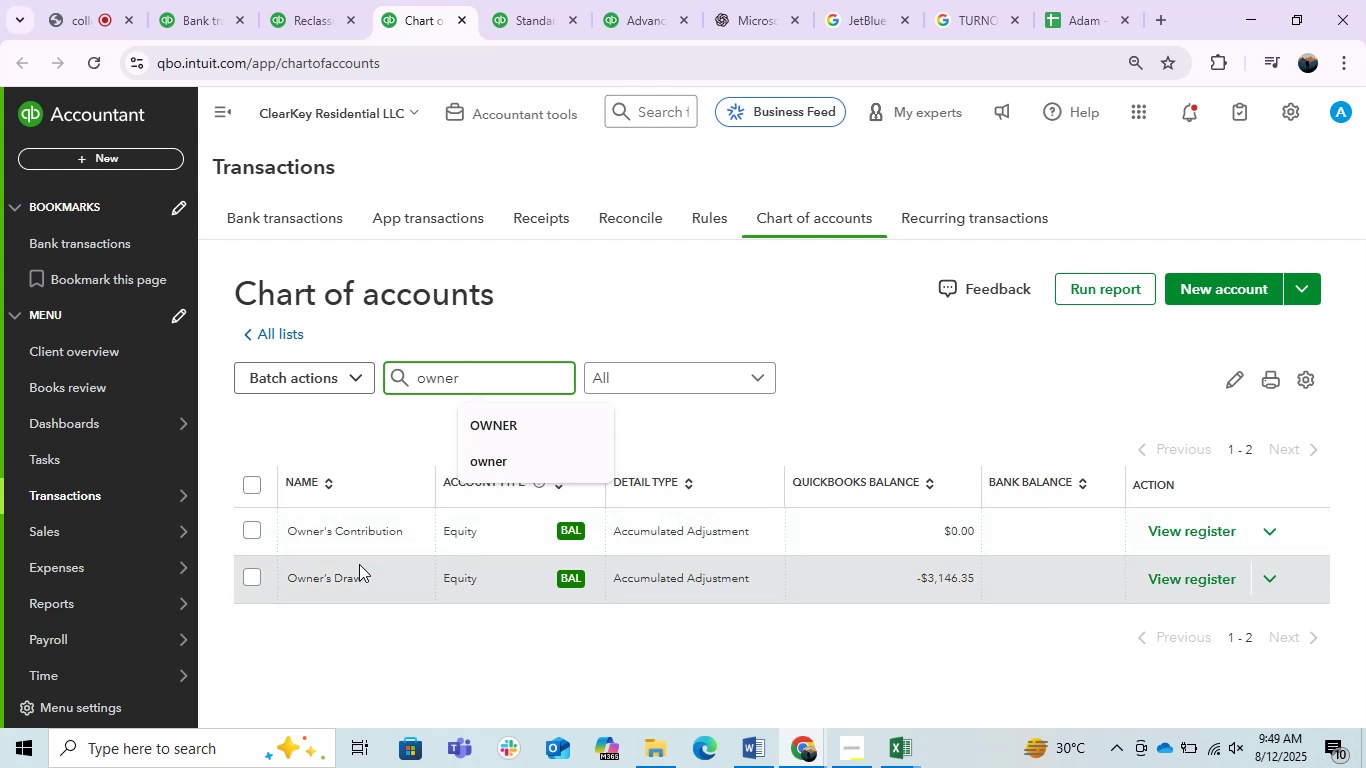 
wait(7.22)
 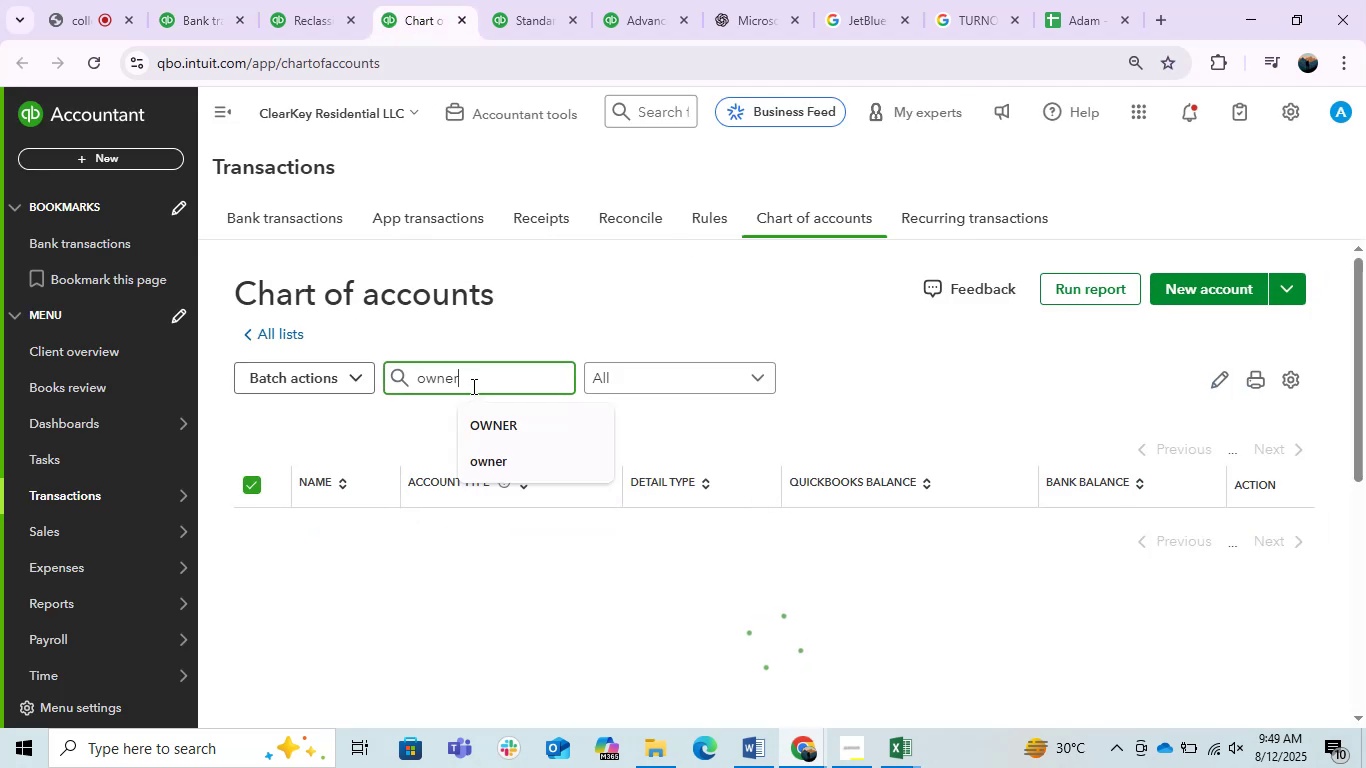 
left_click([1280, 579])
 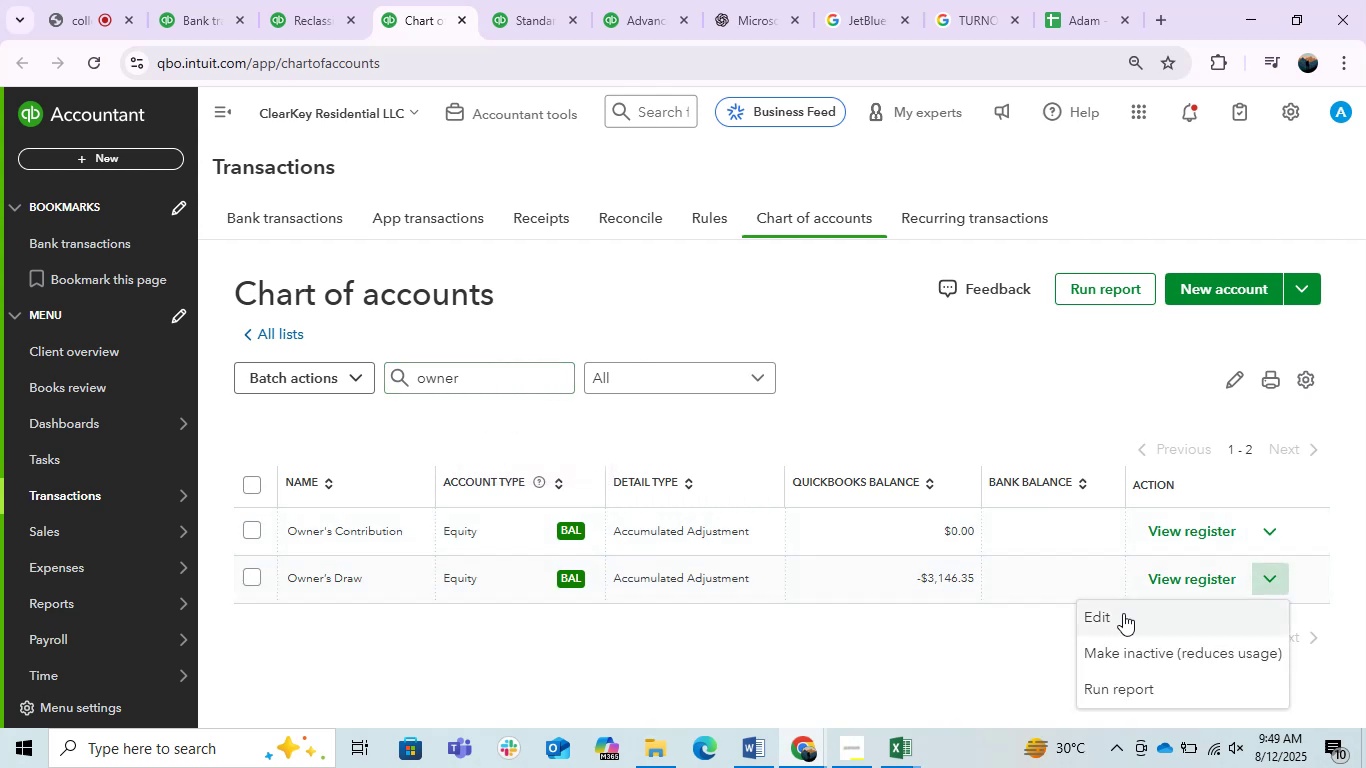 
left_click([1102, 621])
 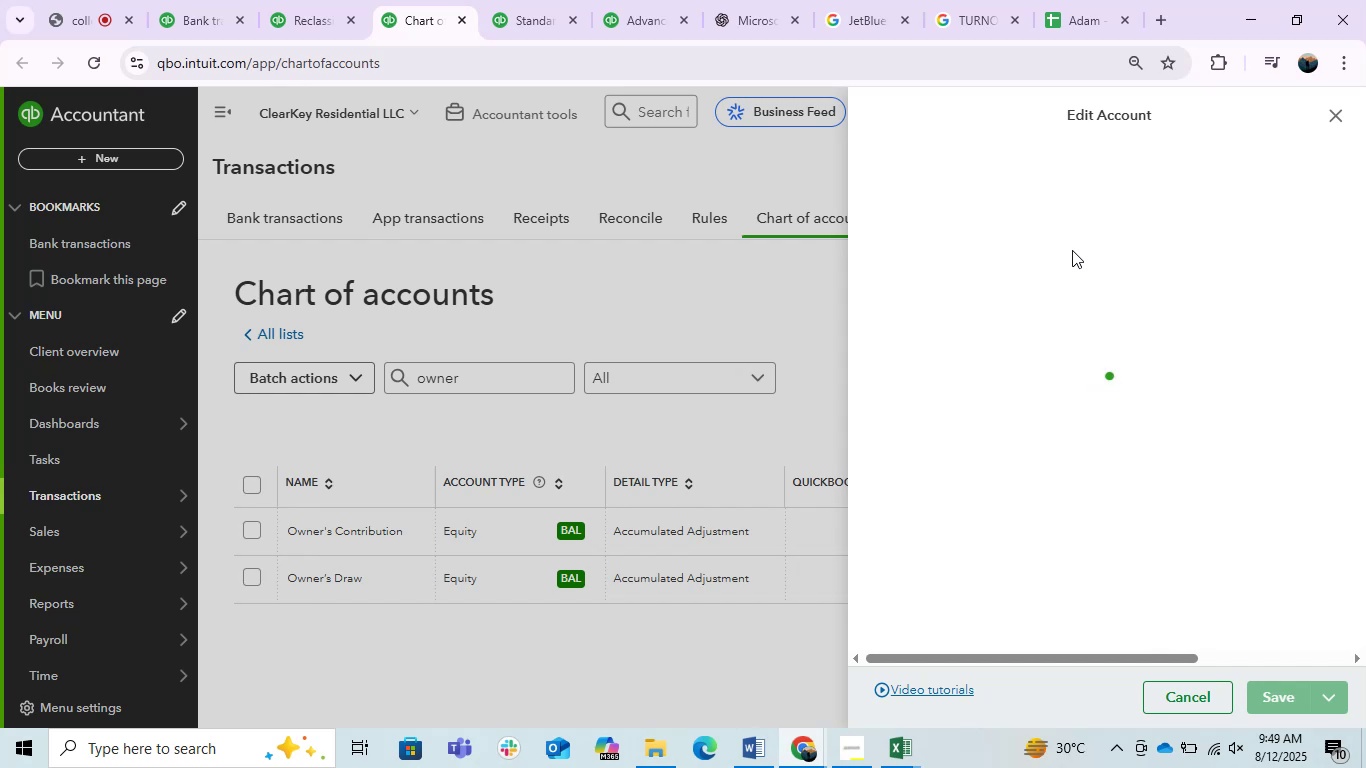 
wait(13.45)
 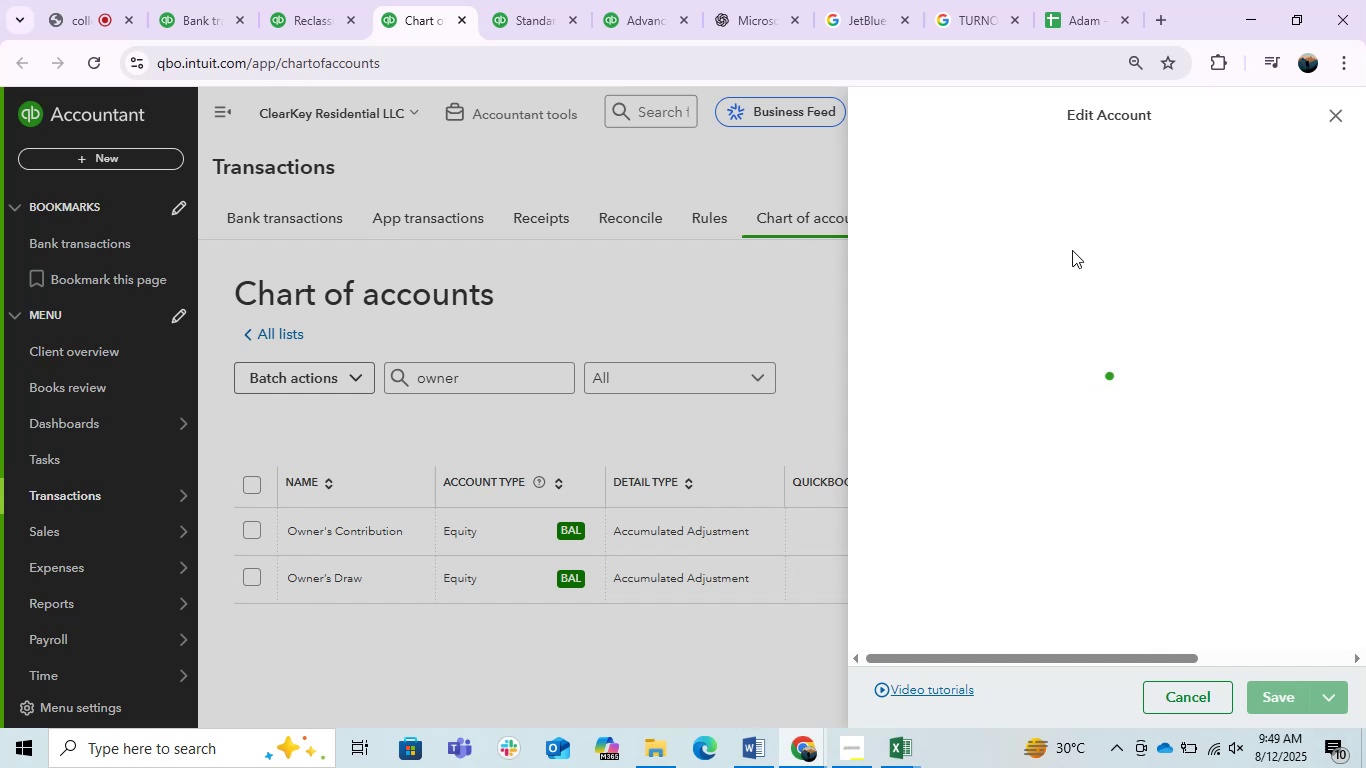 
left_click([953, 189])
 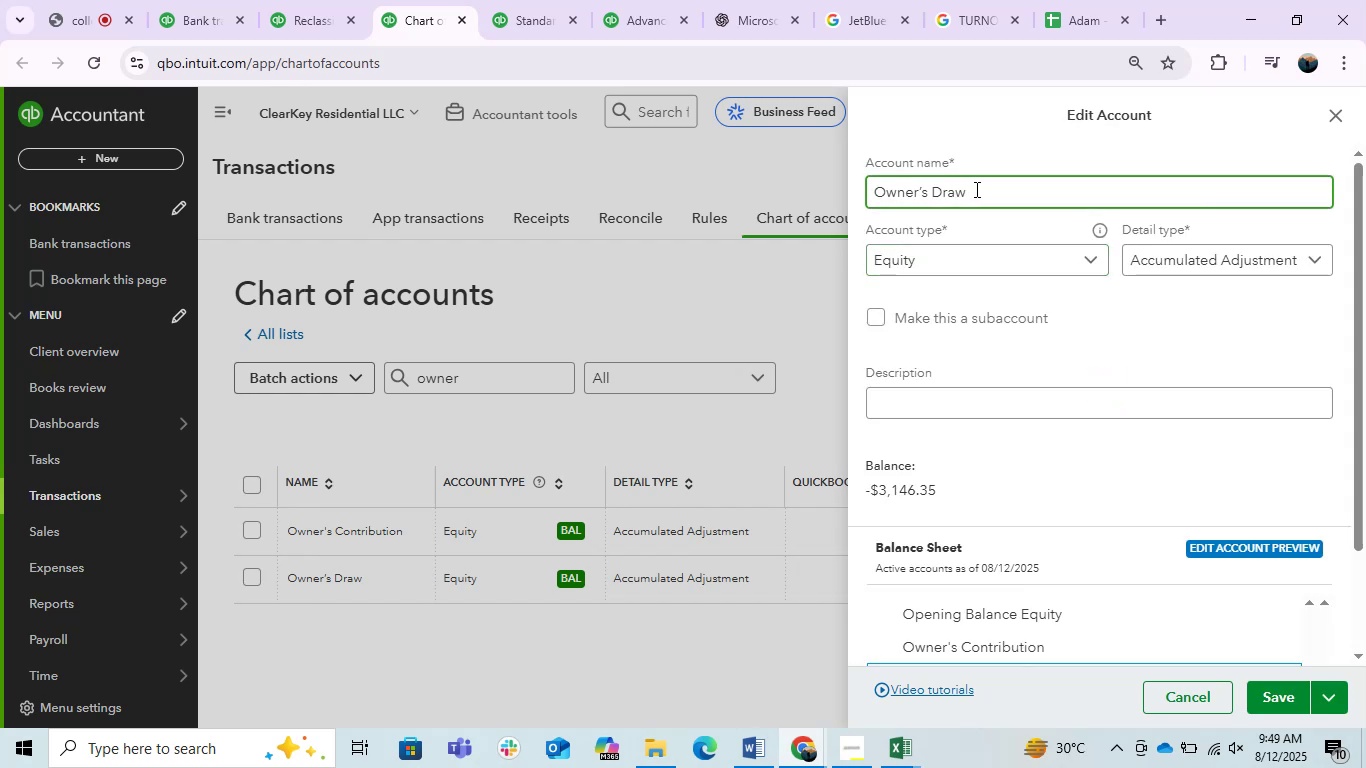 
left_click([975, 189])
 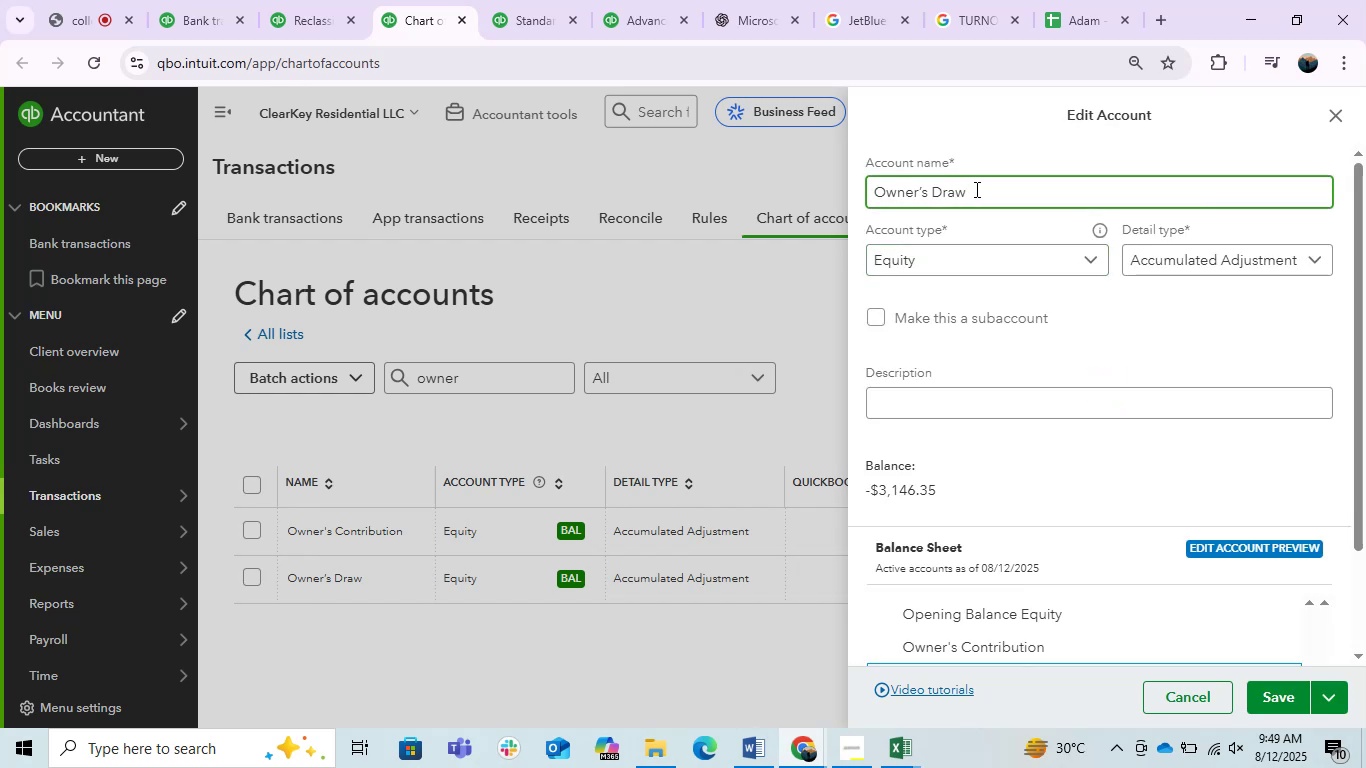 
key(Backspace)
key(Backspace)
key(Backspace)
type(istribution)
 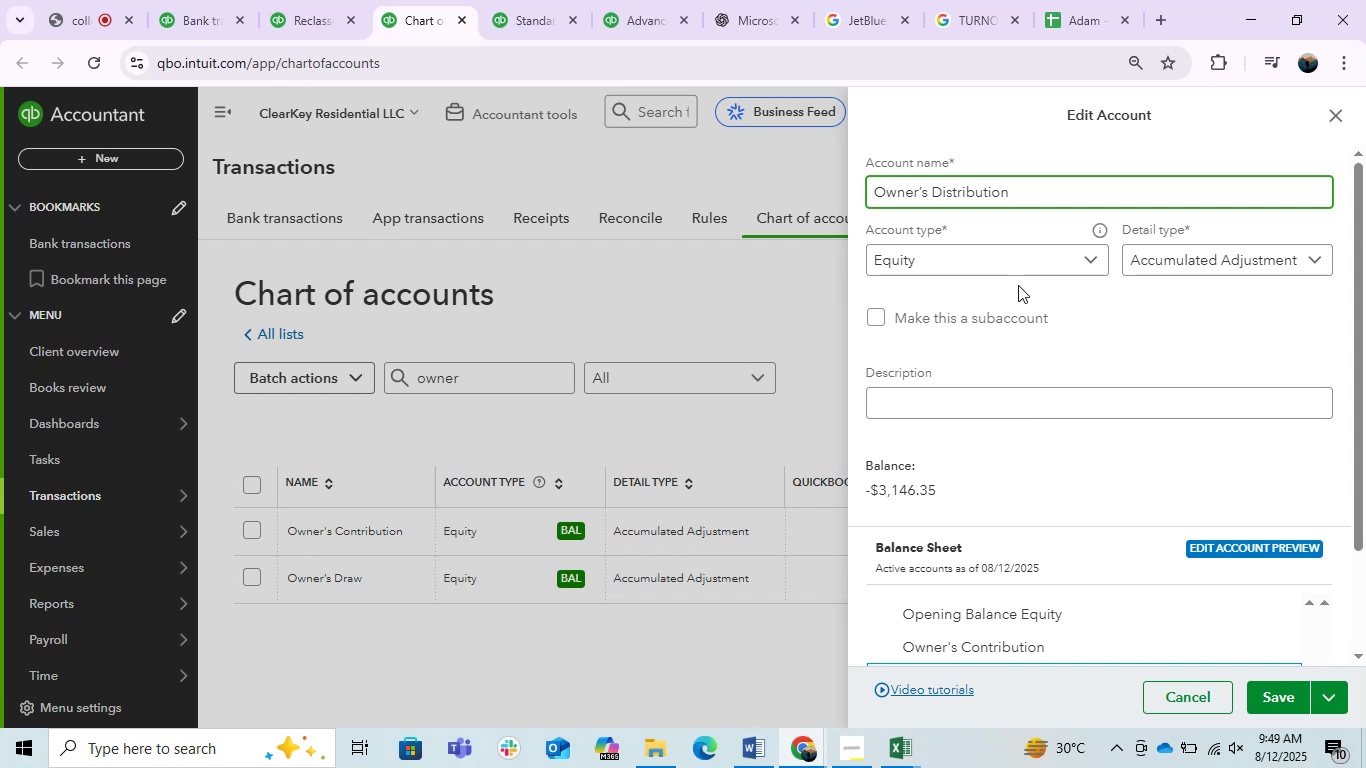 
wait(19.55)
 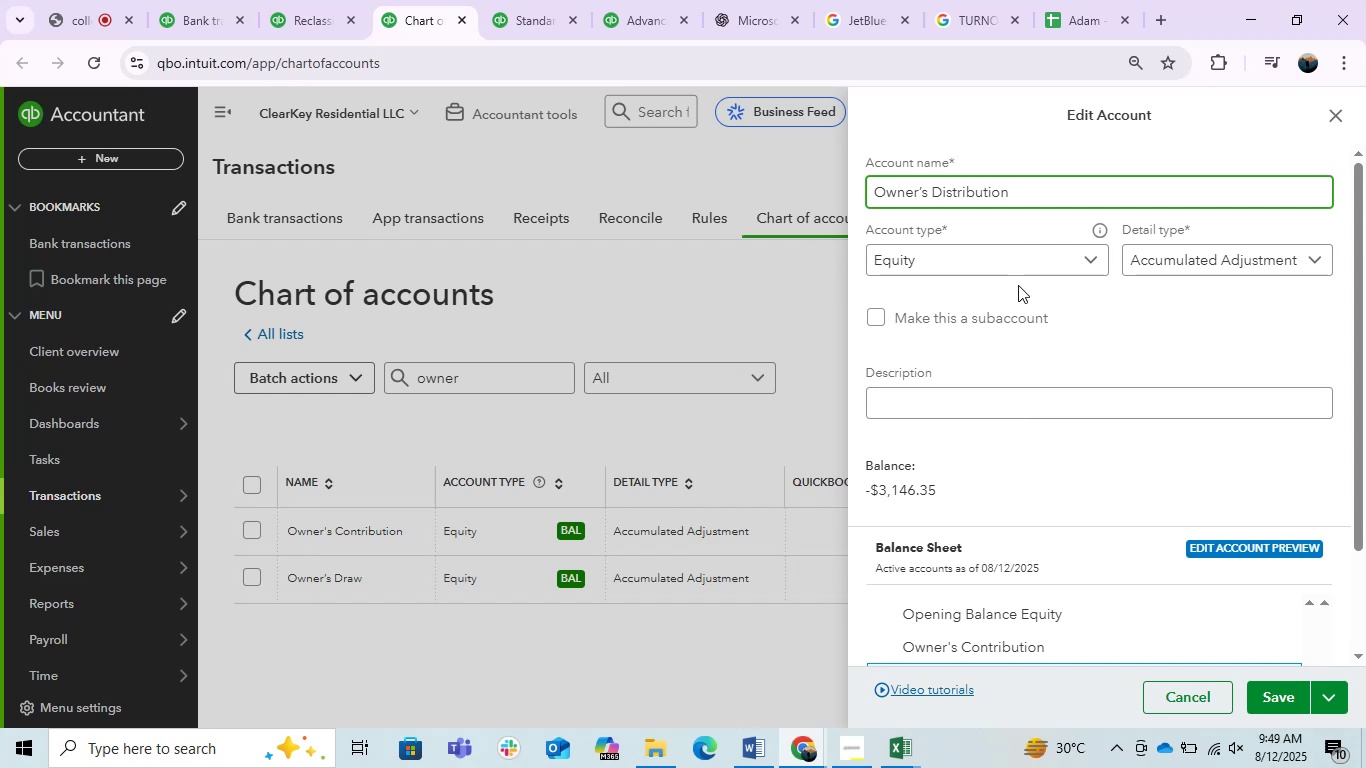 
left_click_drag(start_coordinate=[928, 184], to_coordinate=[843, 184])
 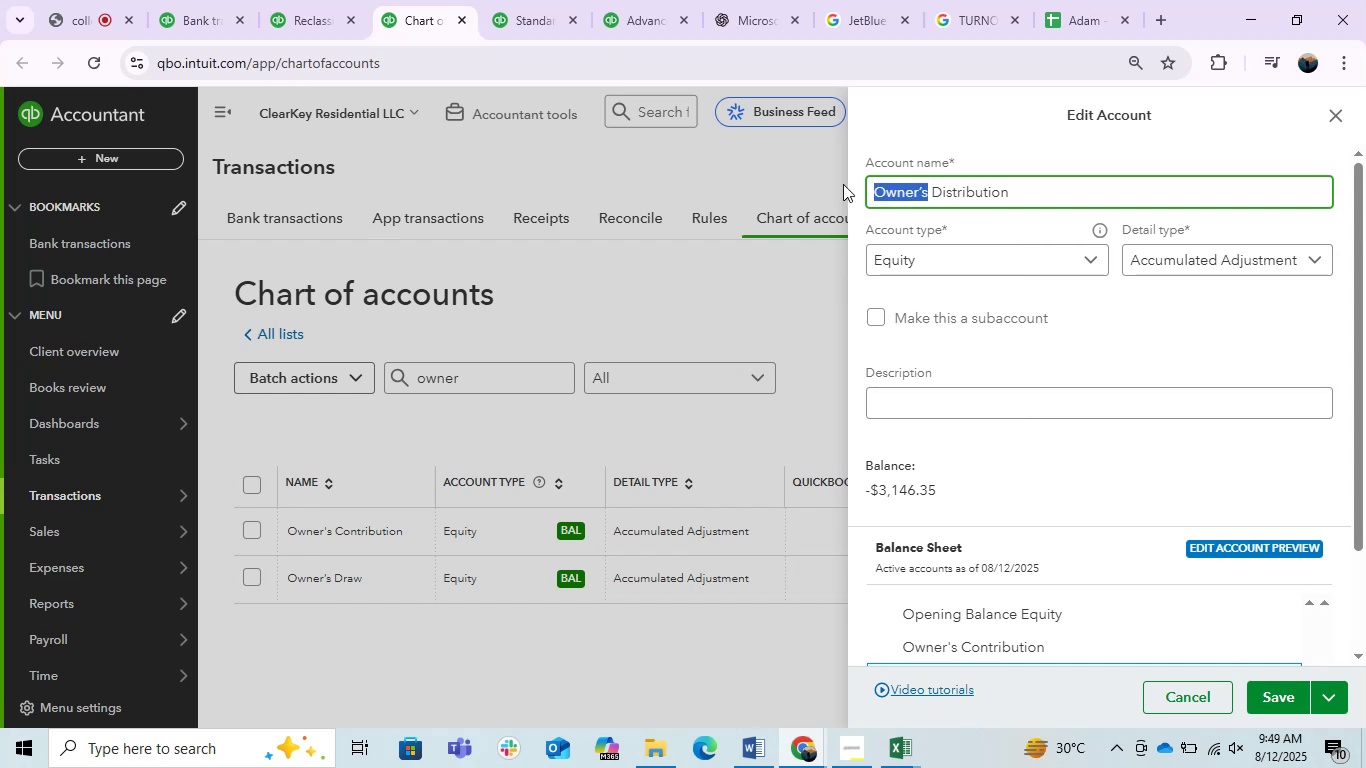 
key(Backspace)
type(Shareholder)
 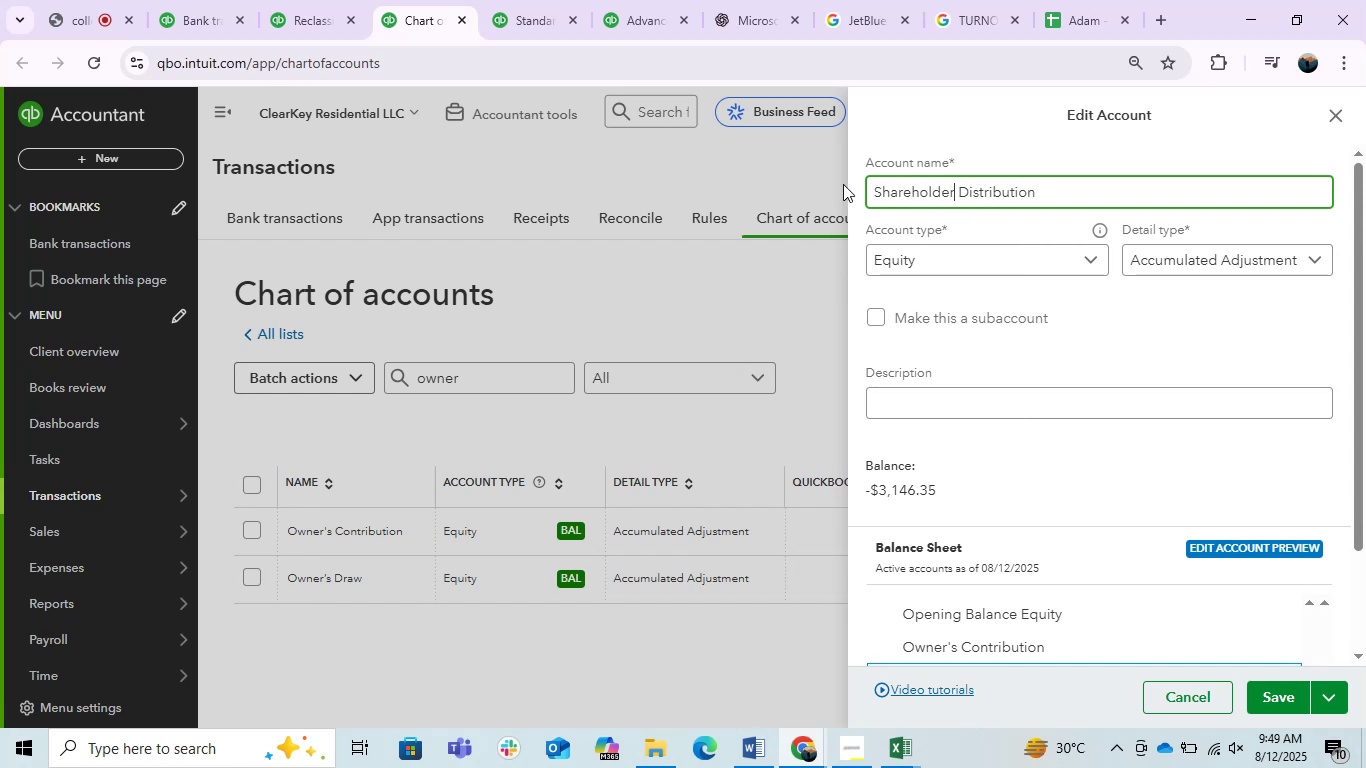 
wait(8.66)
 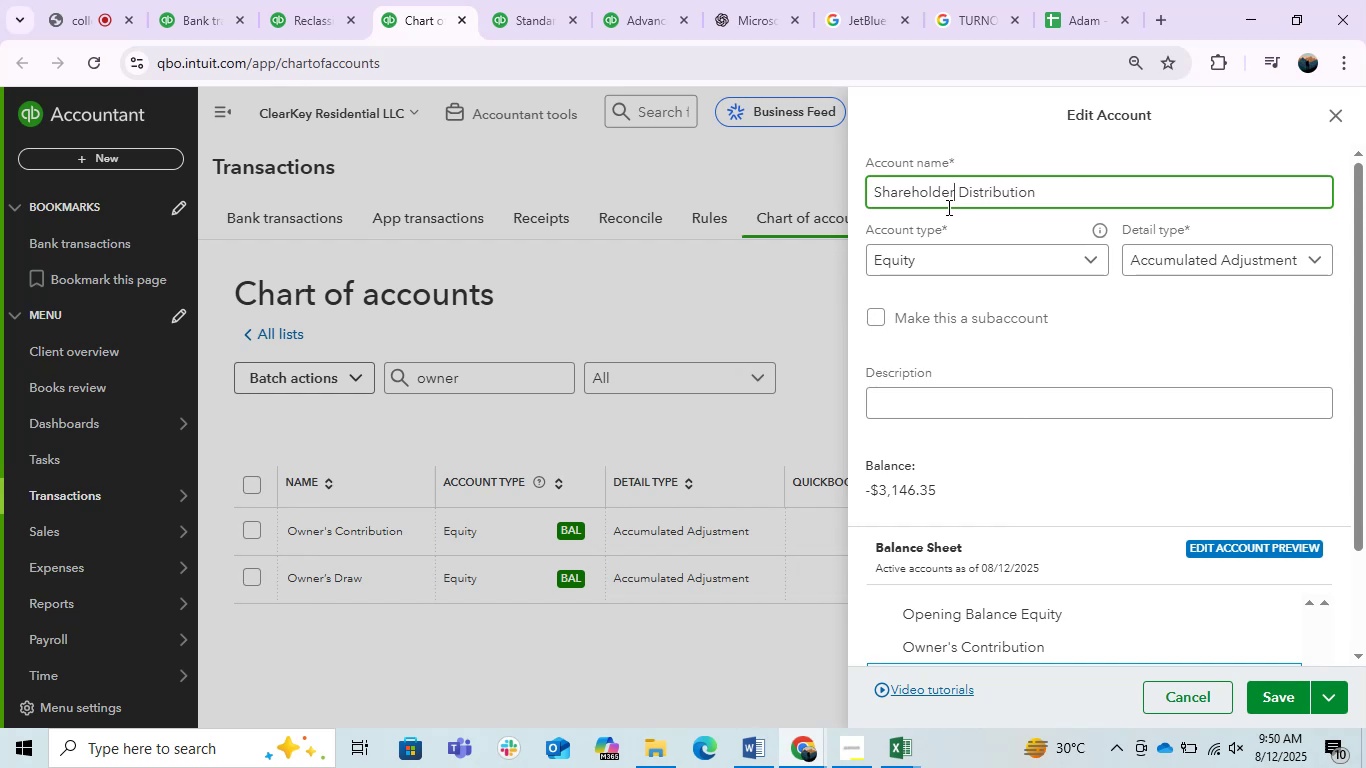 
left_click([1271, 691])
 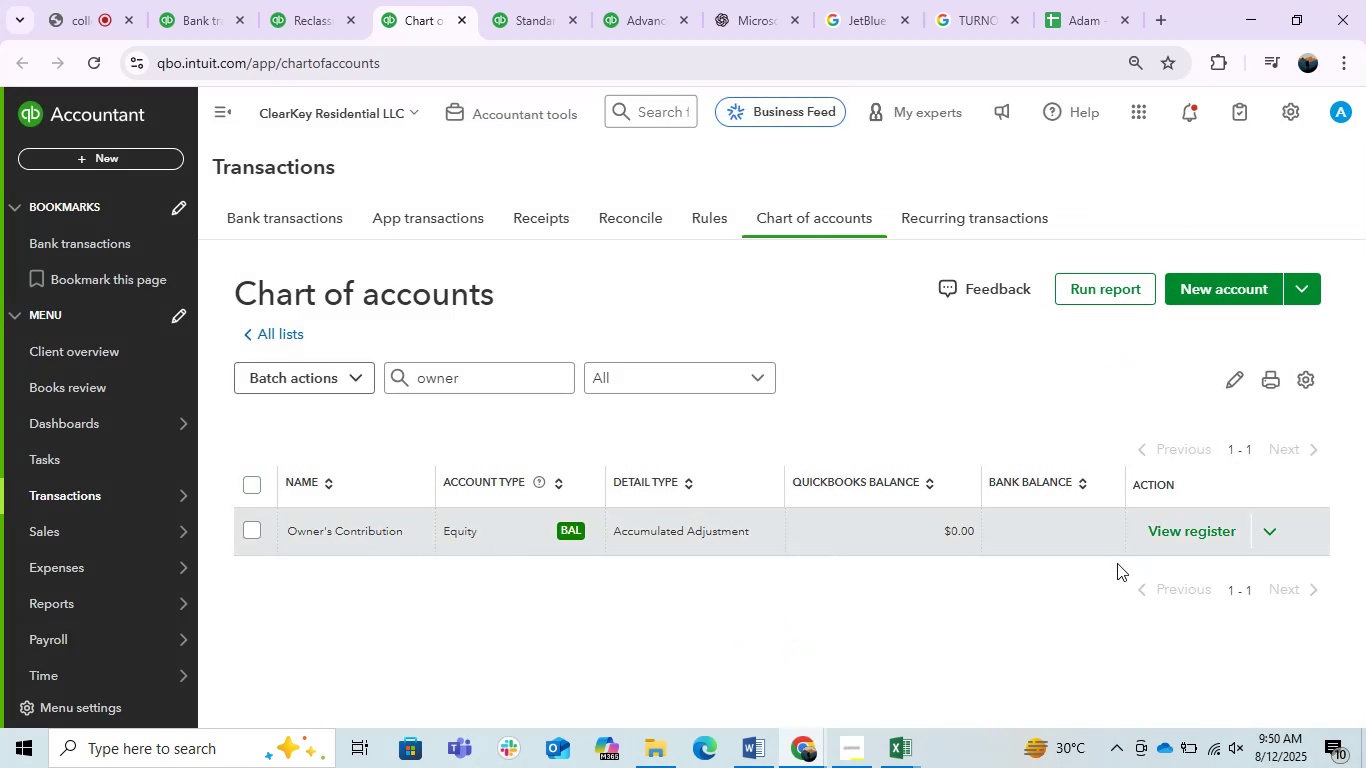 
left_click([1267, 530])
 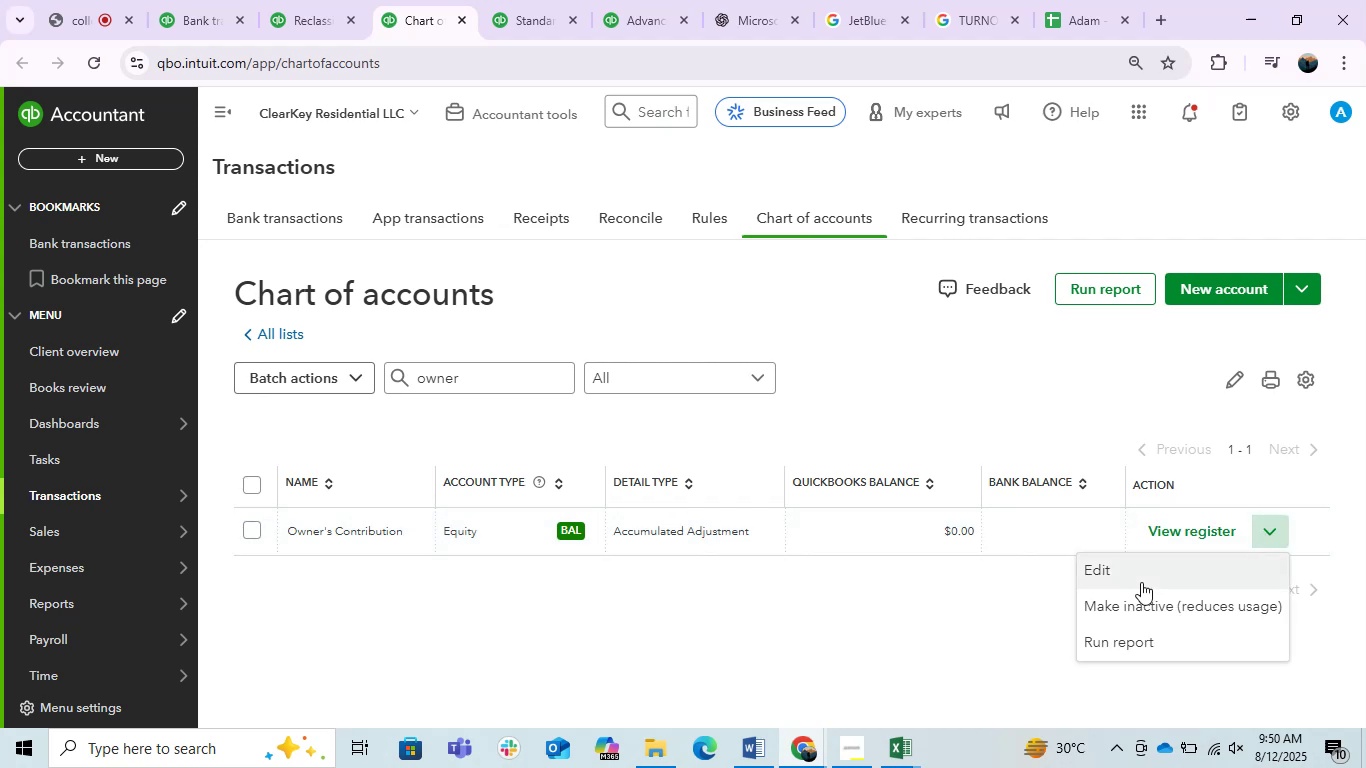 
left_click([1121, 571])
 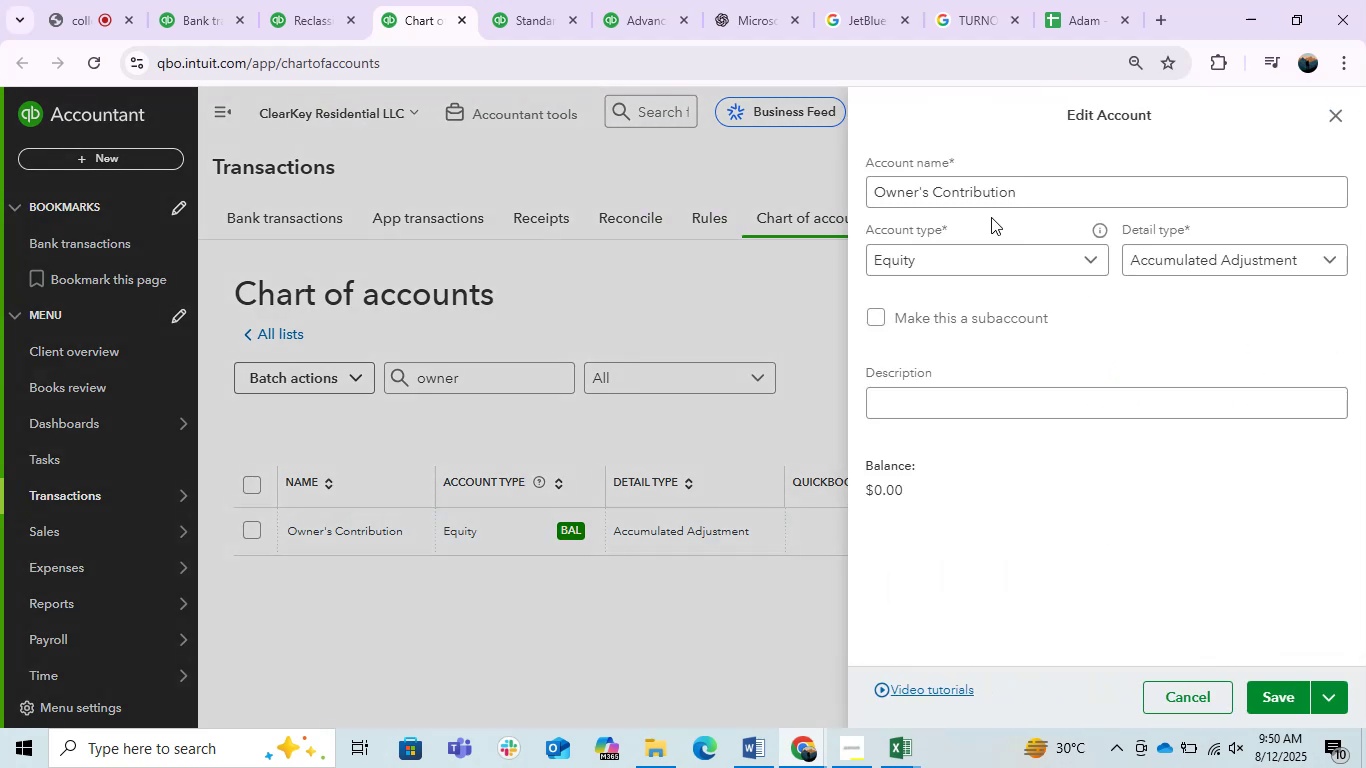 
wait(6.65)
 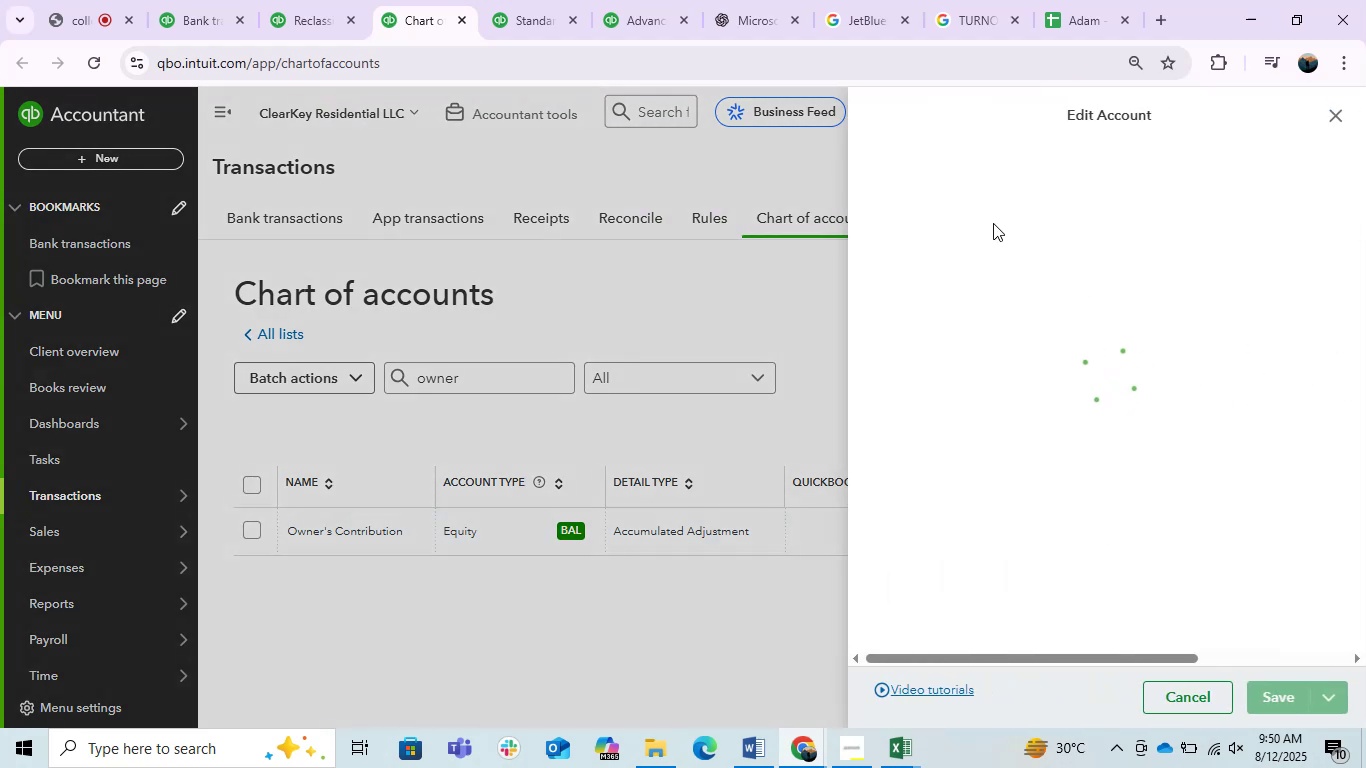 
left_click_drag(start_coordinate=[931, 195], to_coordinate=[839, 189])
 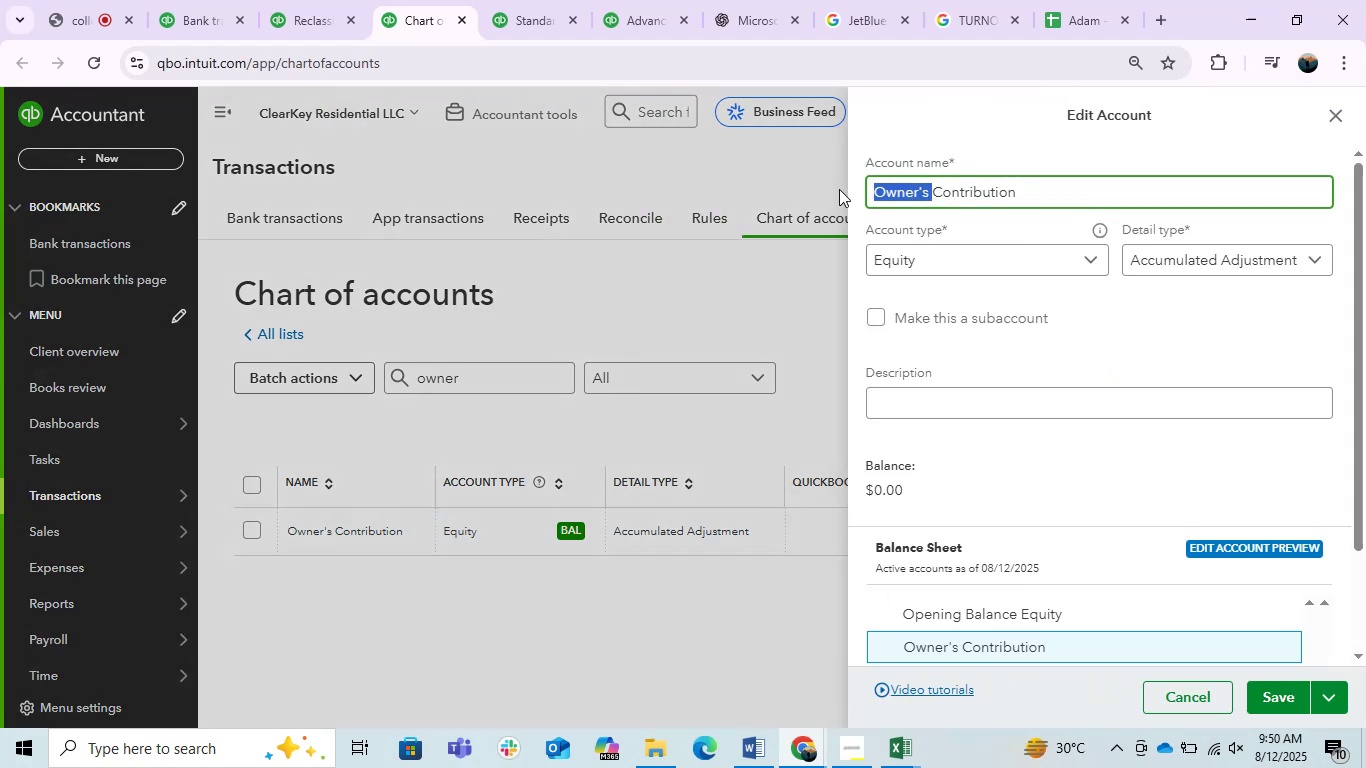 
type(Shabreholder )
 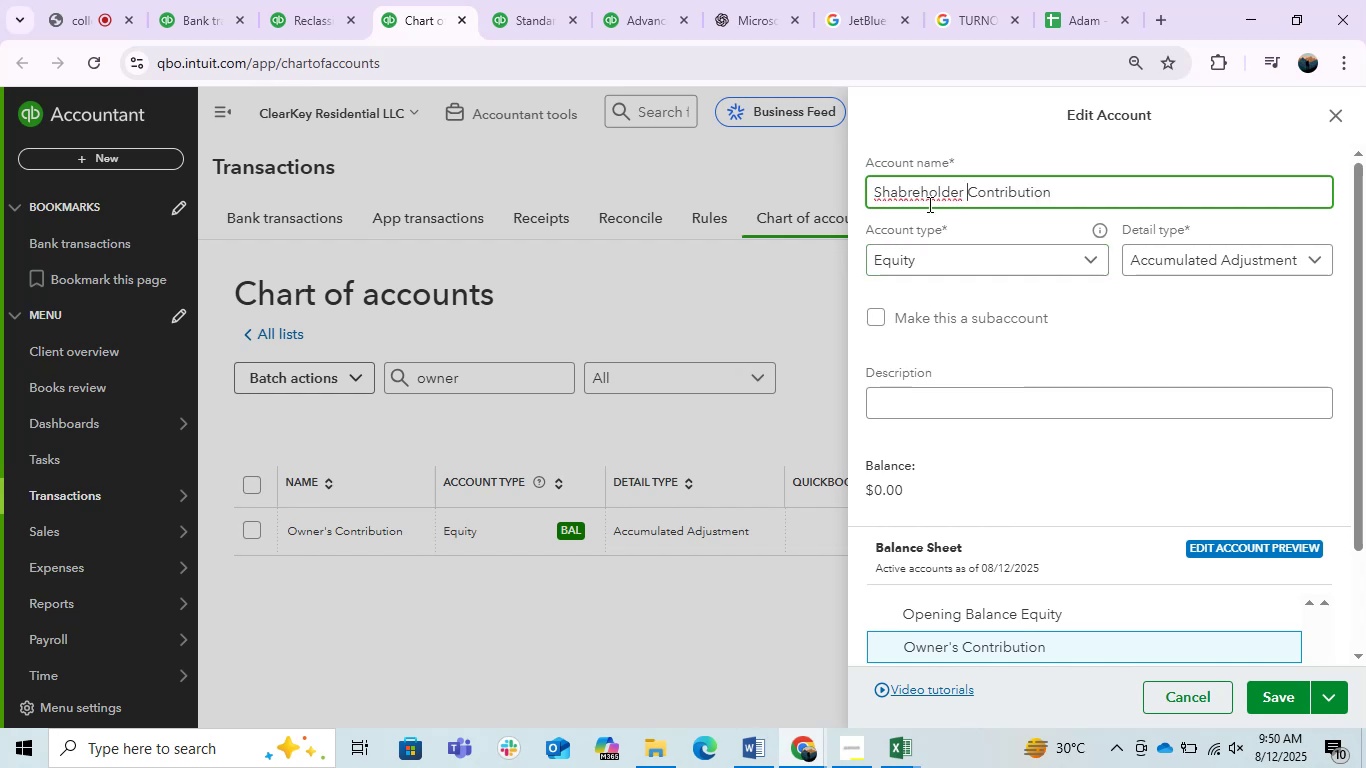 
left_click([903, 193])
 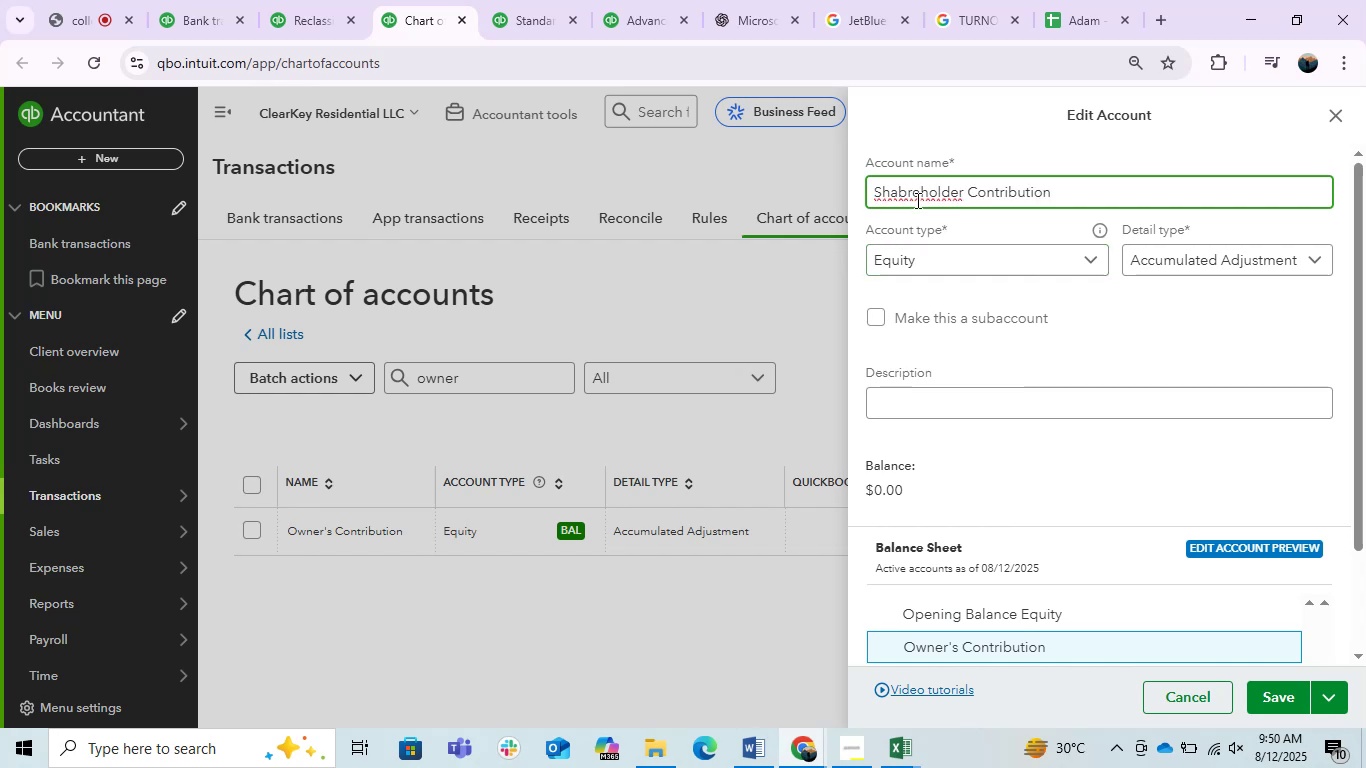 
key(Backspace)
 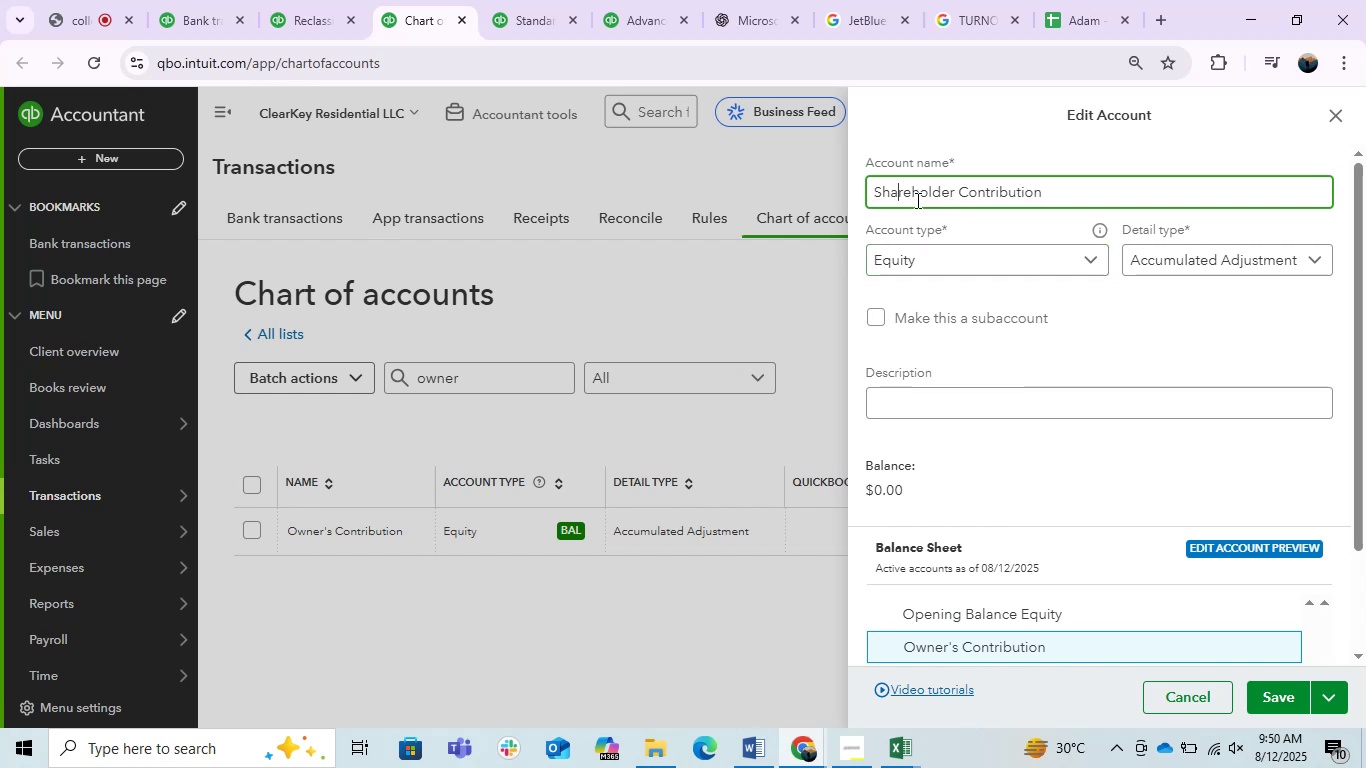 
key(R)
 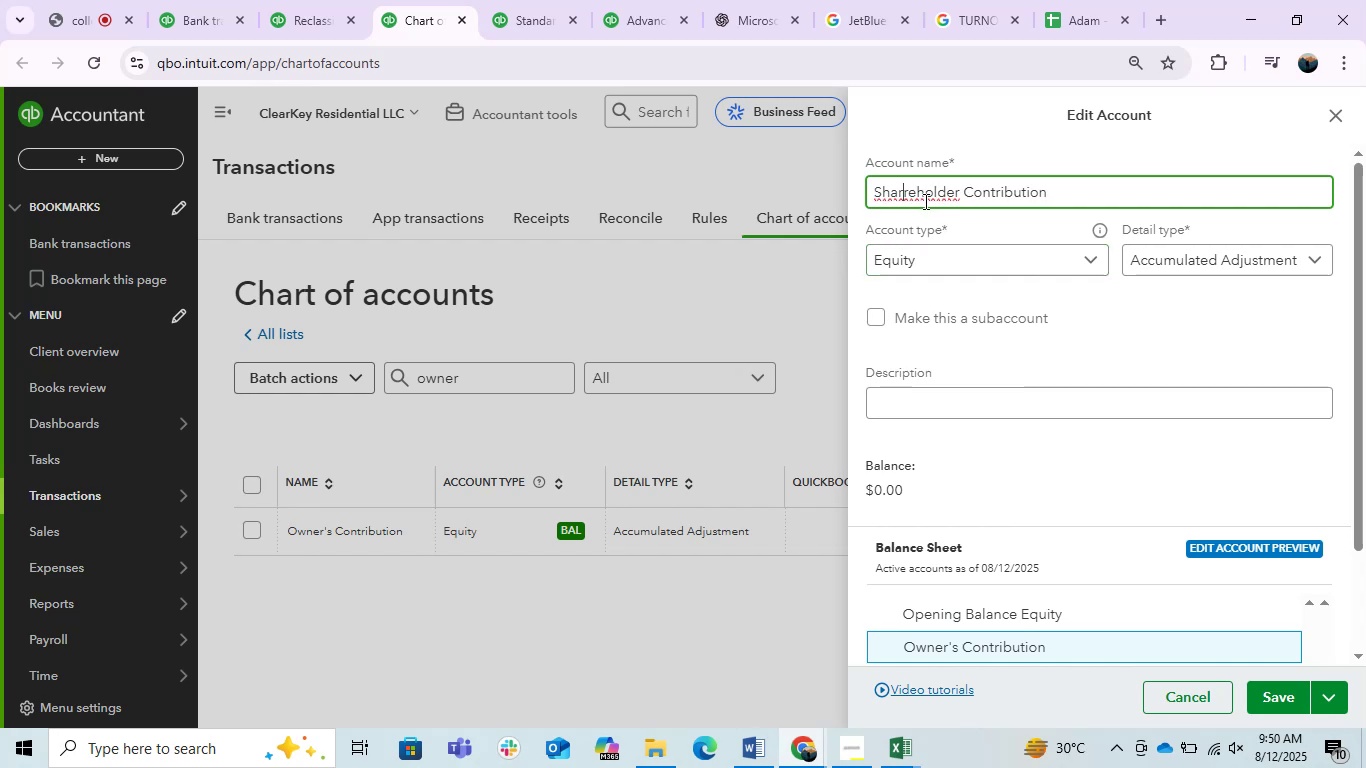 
key(Backspace)
 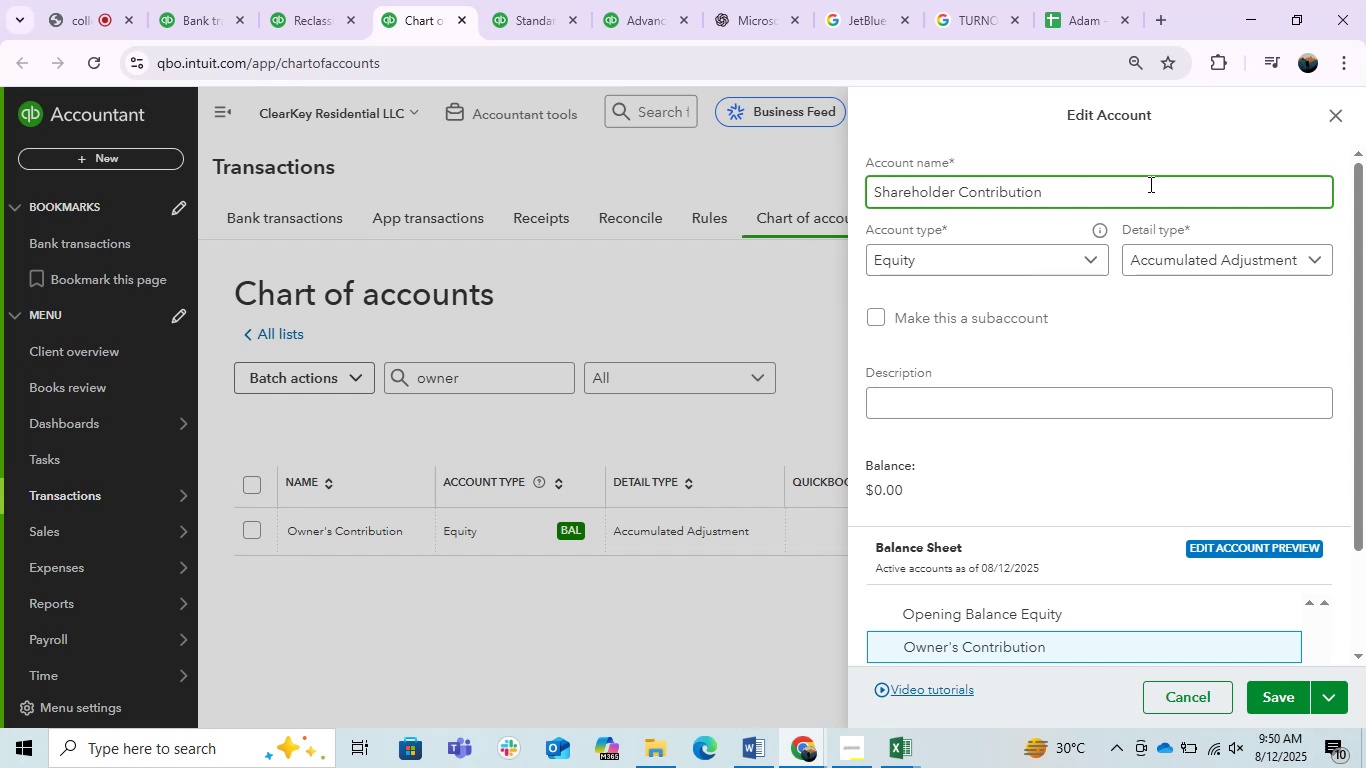 
left_click([1116, 188])
 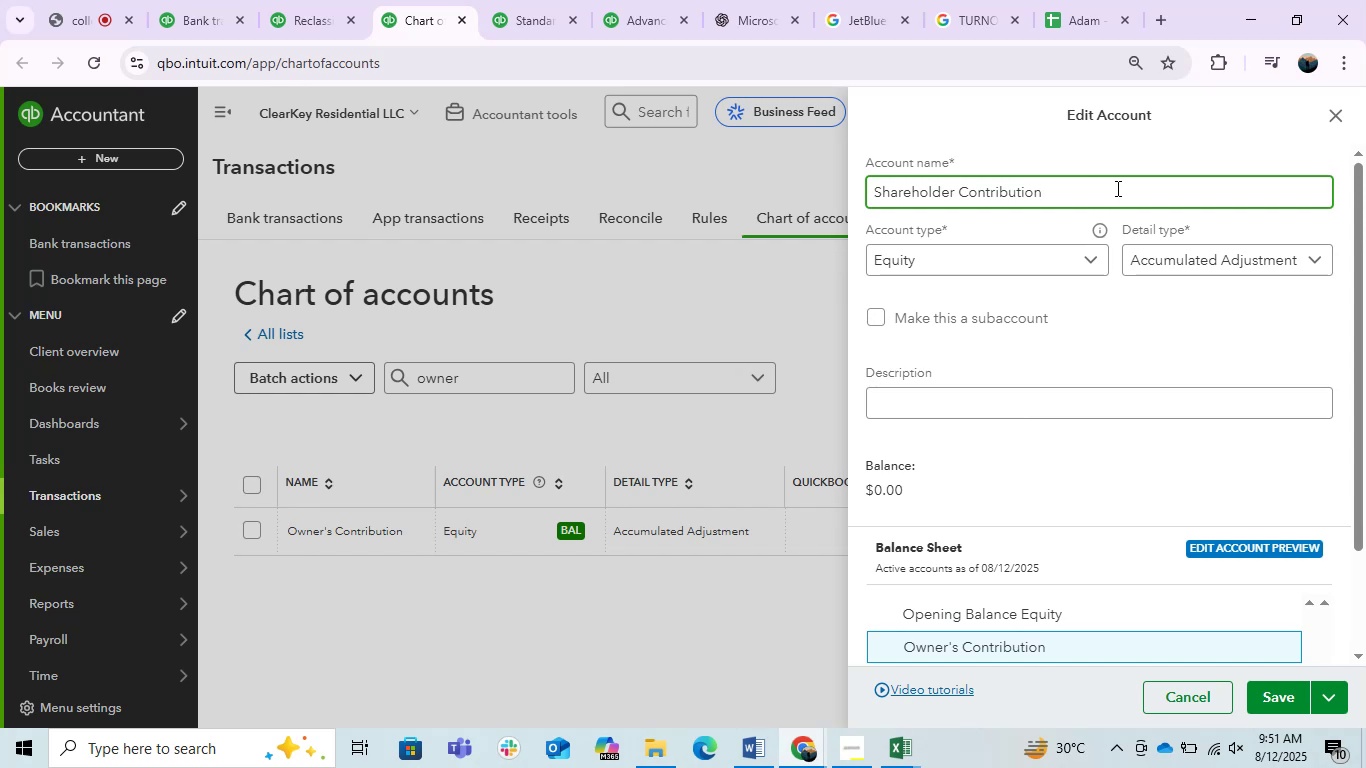 
wait(38.41)
 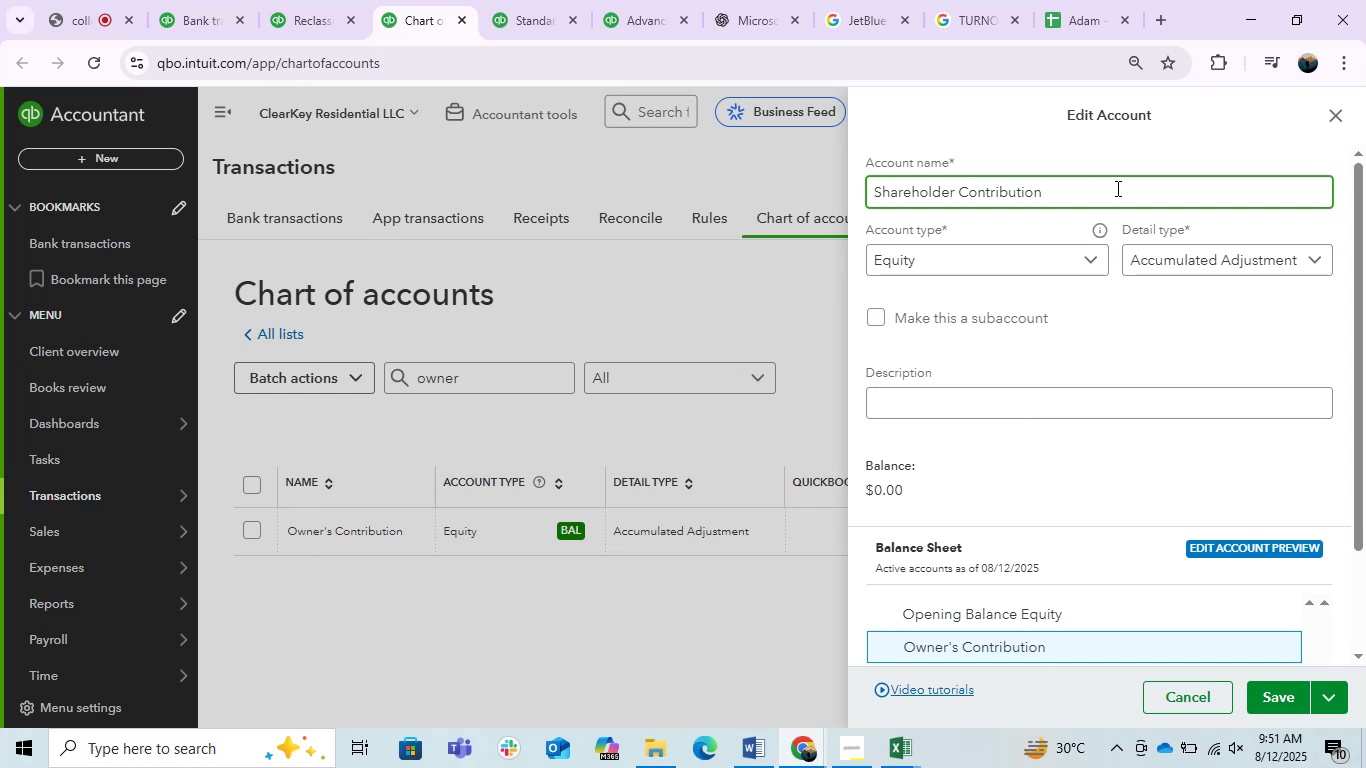 
left_click([1286, 697])
 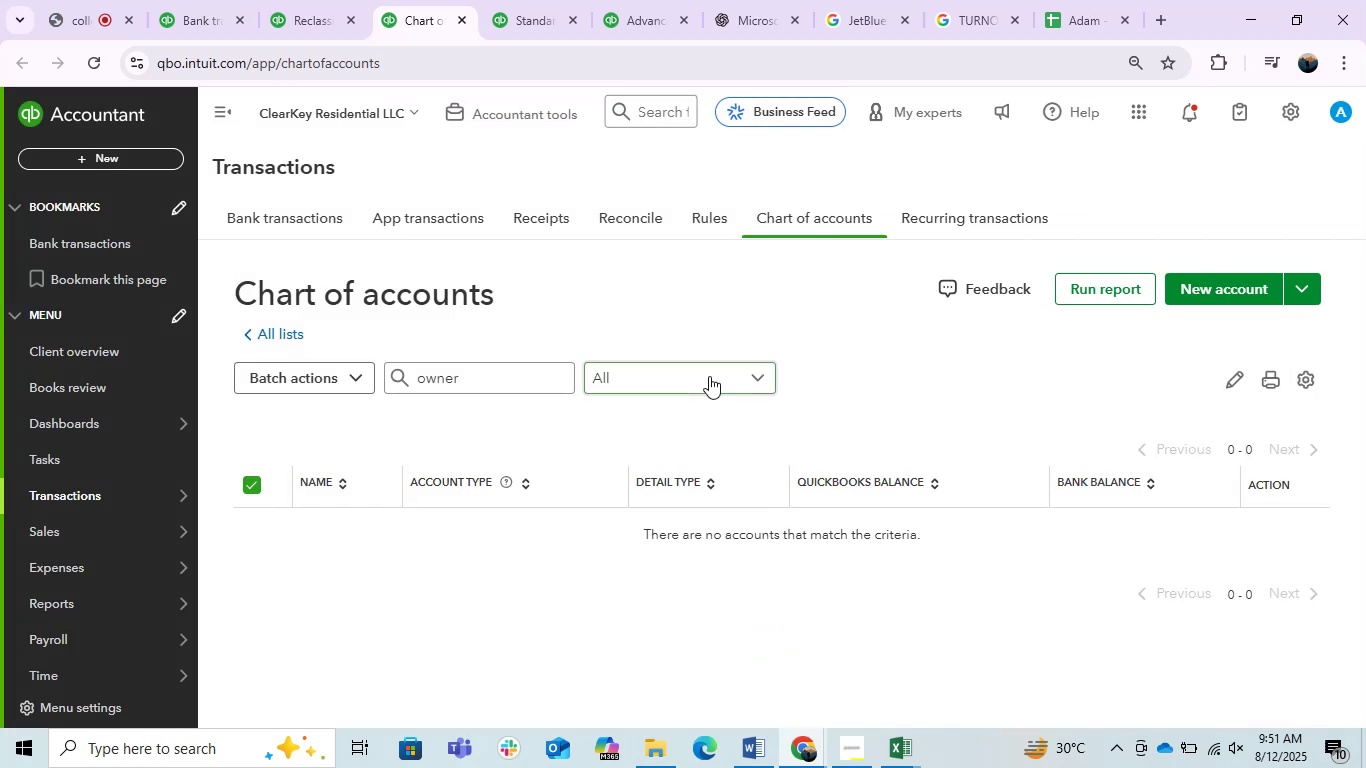 
scroll: coordinate [731, 488], scroll_direction: up, amount: 4.0
 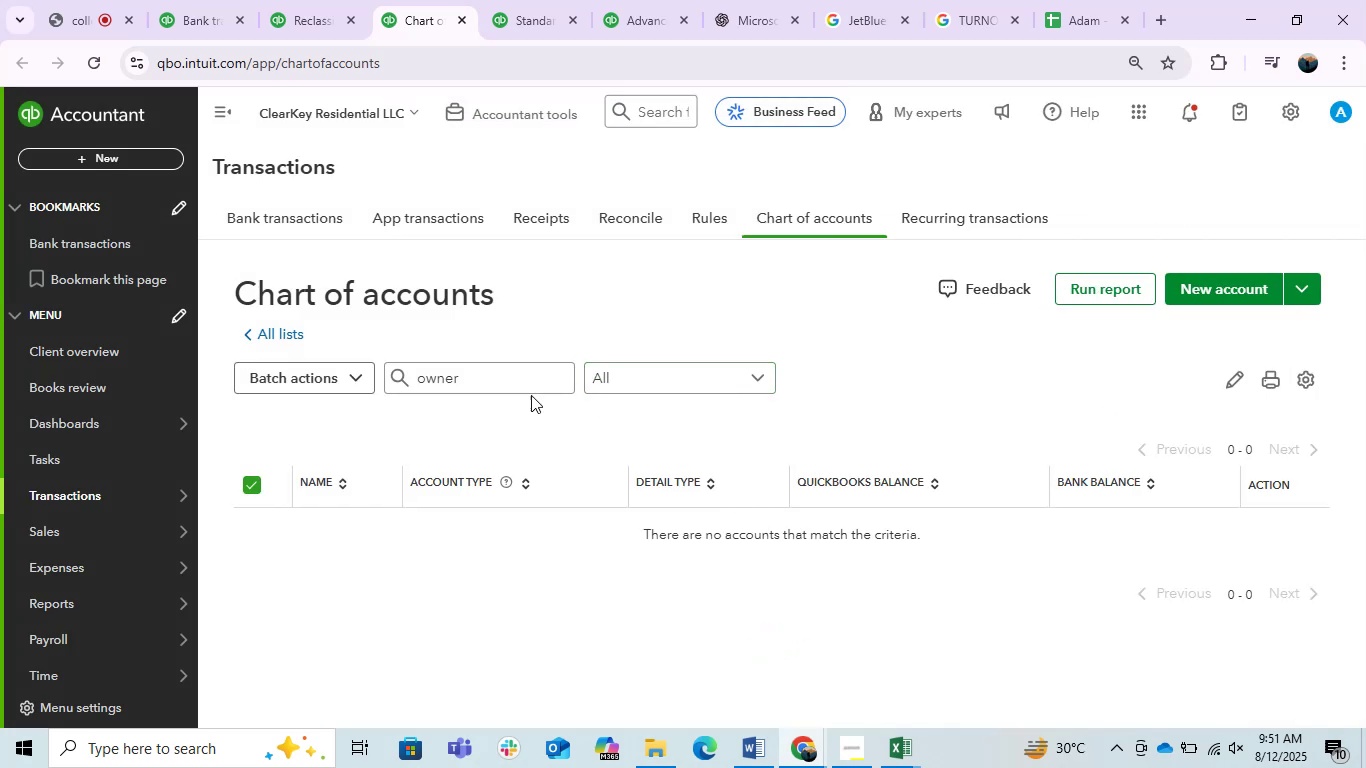 
left_click_drag(start_coordinate=[503, 374], to_coordinate=[384, 354])
 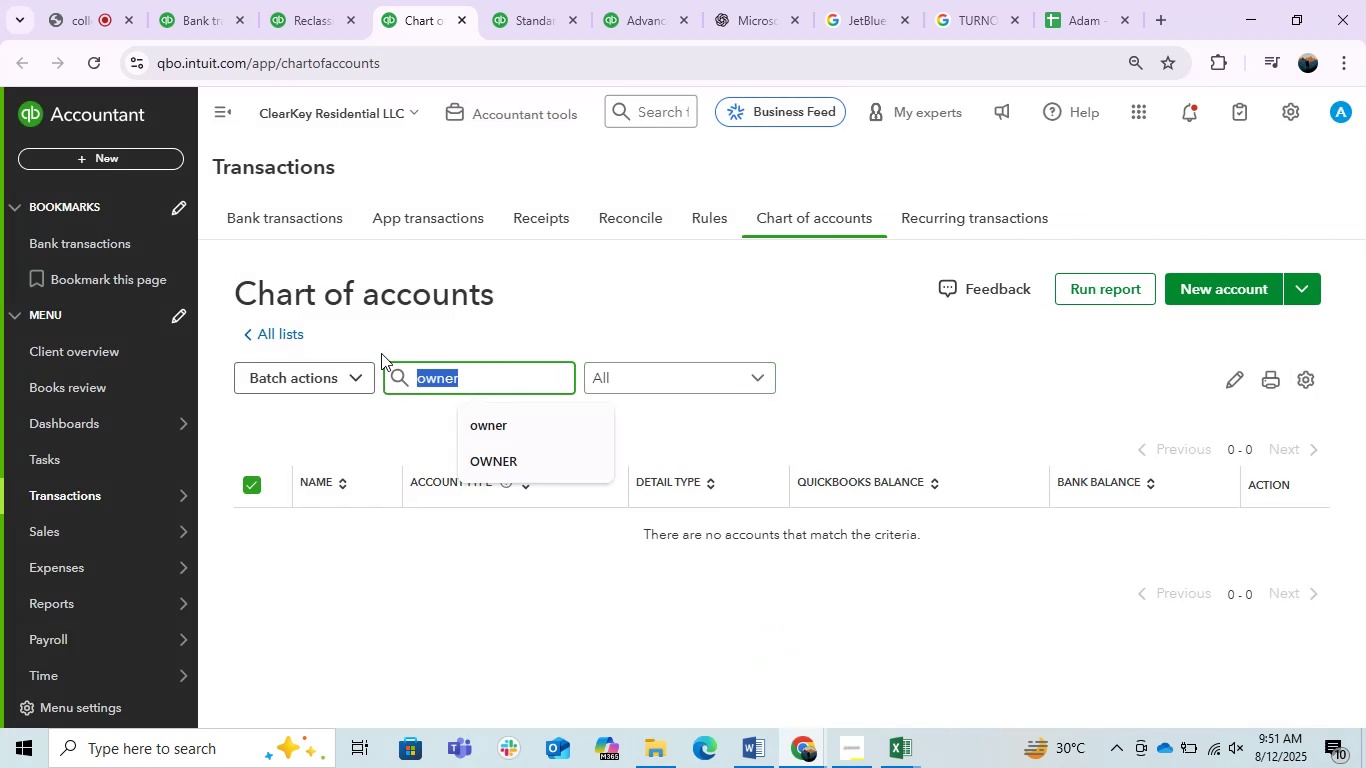 
key(Backspace)
 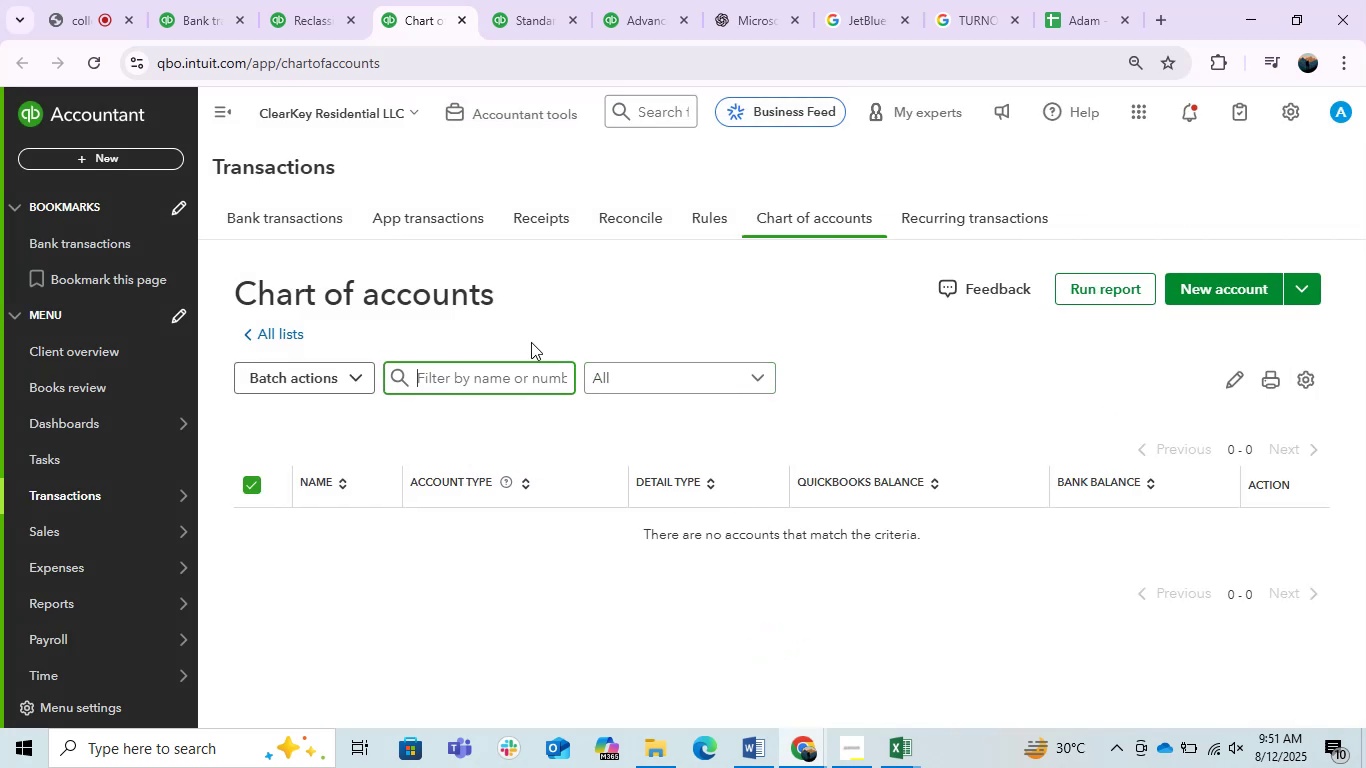 
left_click([548, 333])
 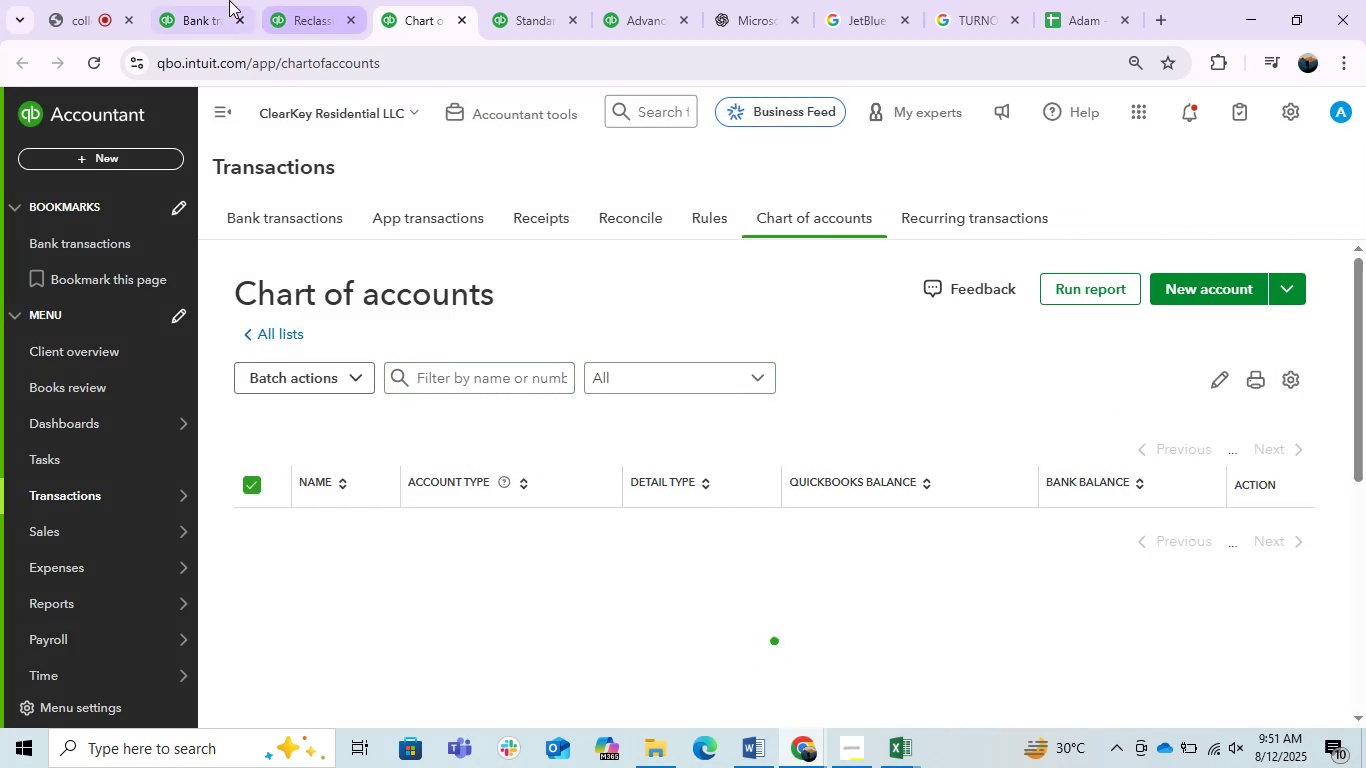 
left_click([202, 0])
 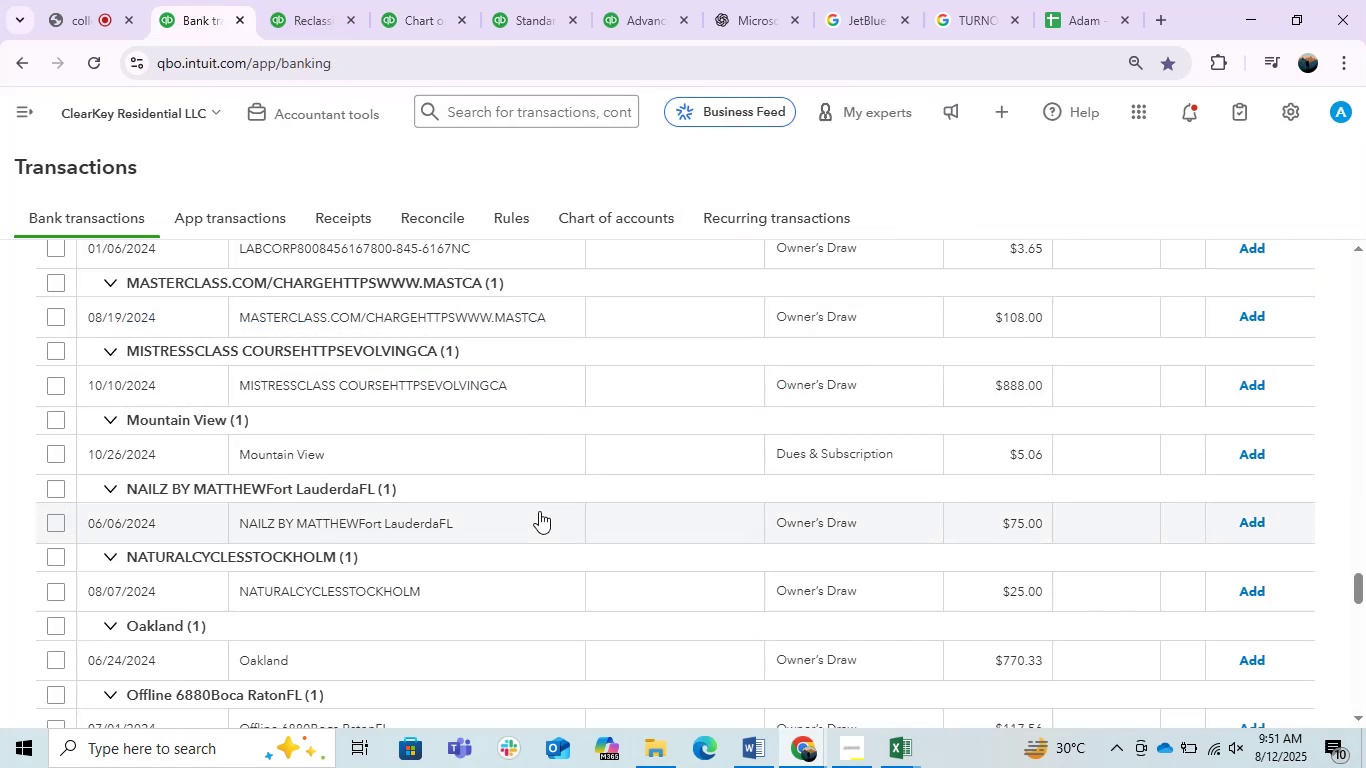 
scroll: coordinate [539, 514], scroll_direction: down, amount: 10.0
 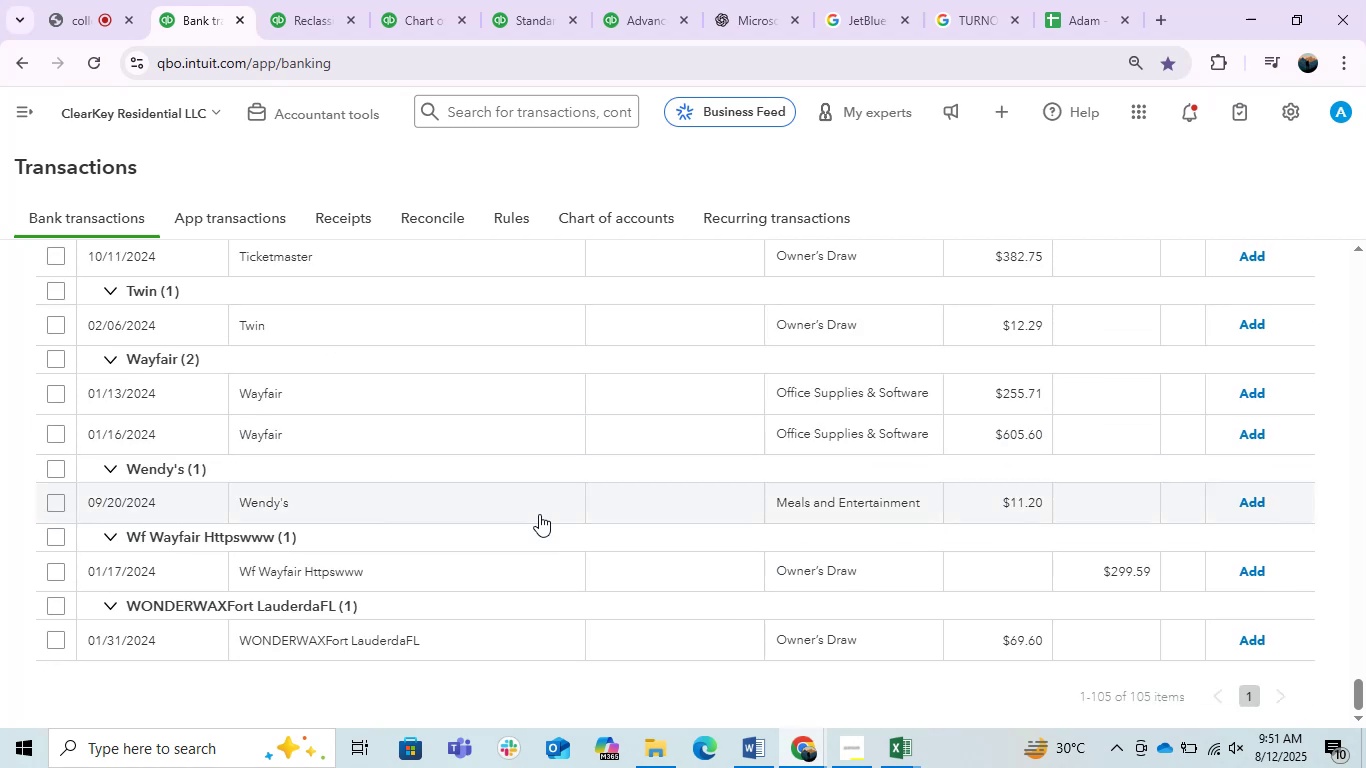 
scroll: coordinate [539, 514], scroll_direction: up, amount: 16.0
 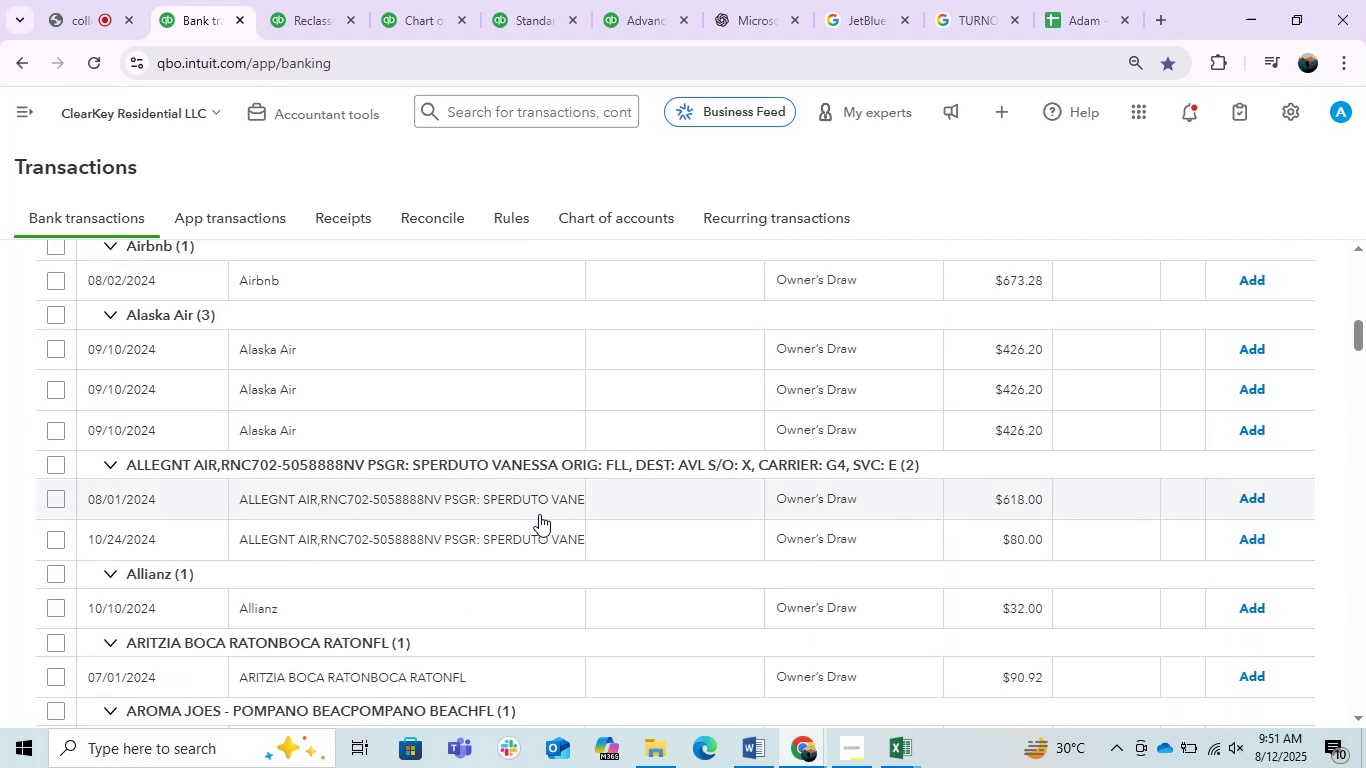 
scroll: coordinate [539, 514], scroll_direction: down, amount: 1.0
 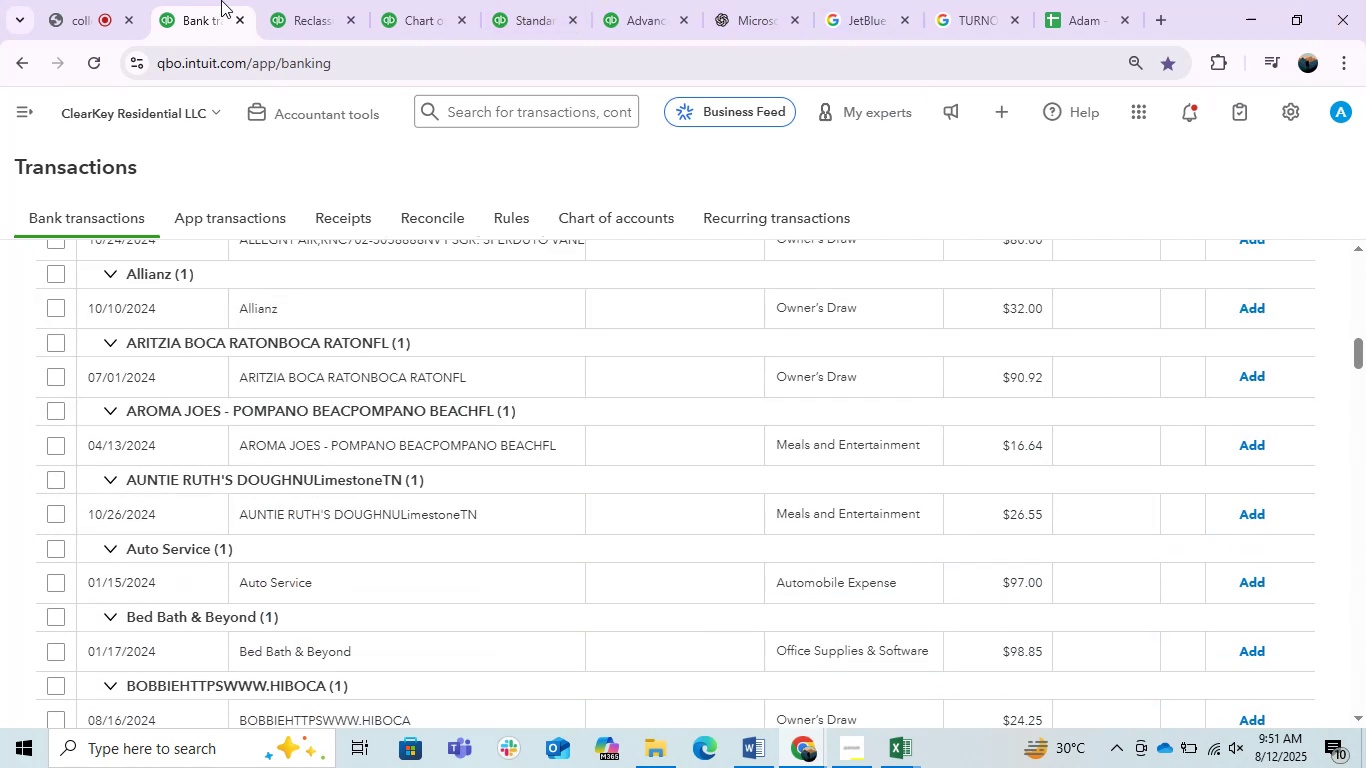 